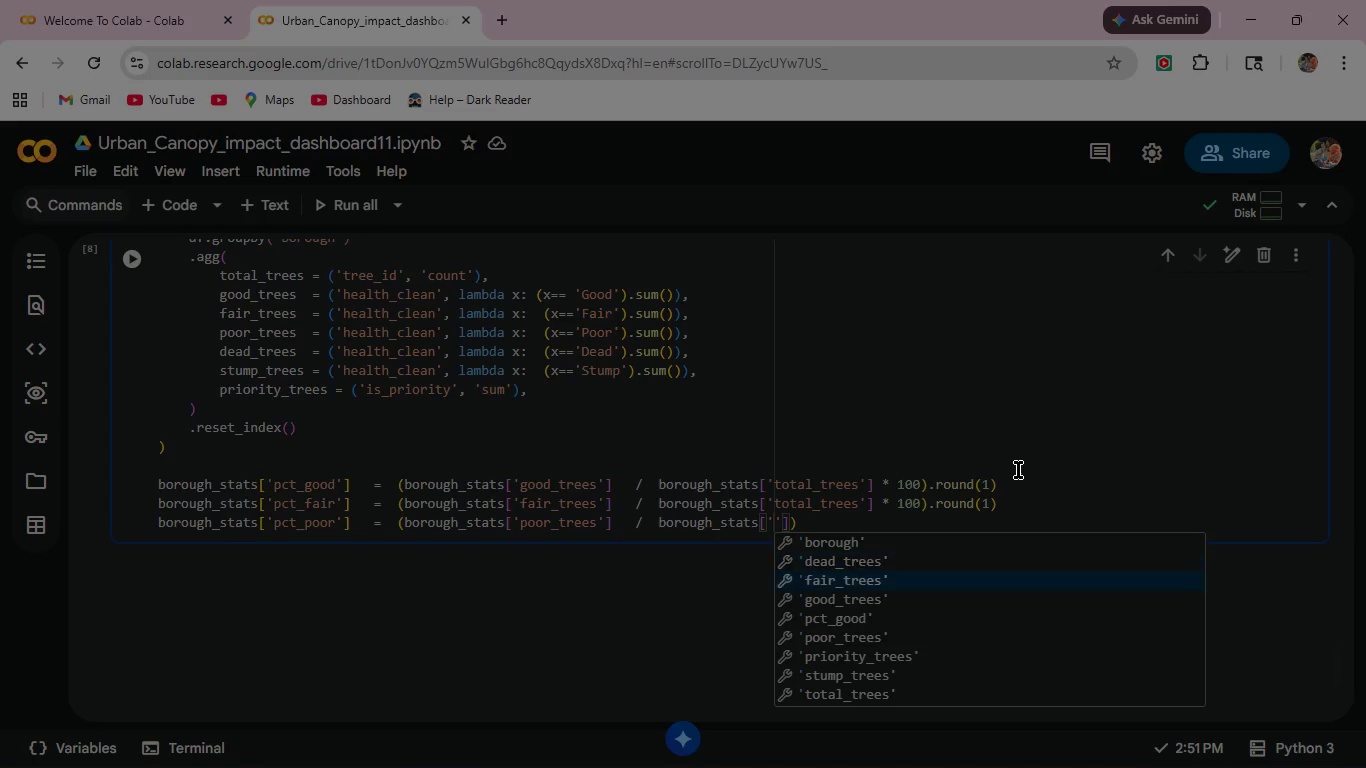 
key(ArrowDown)
 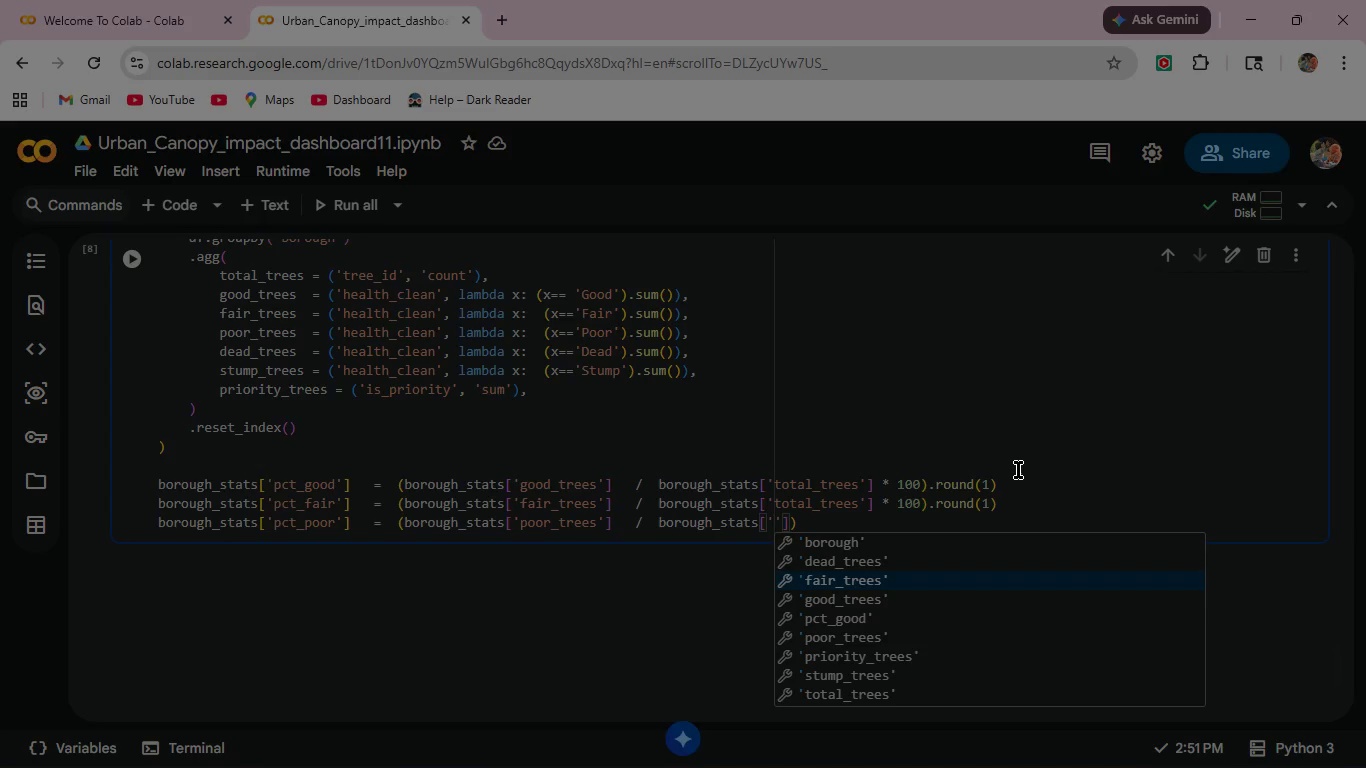 
key(ArrowDown)
 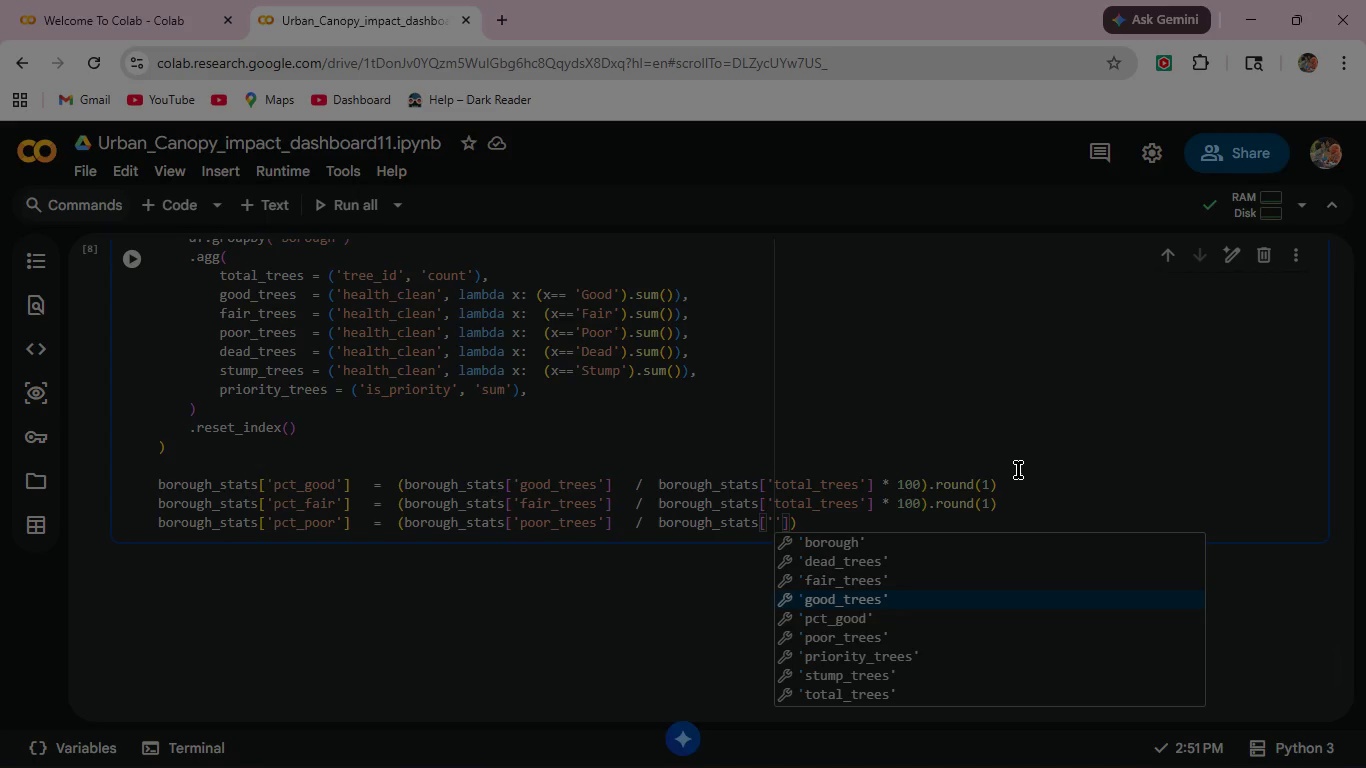 
key(ArrowDown)
 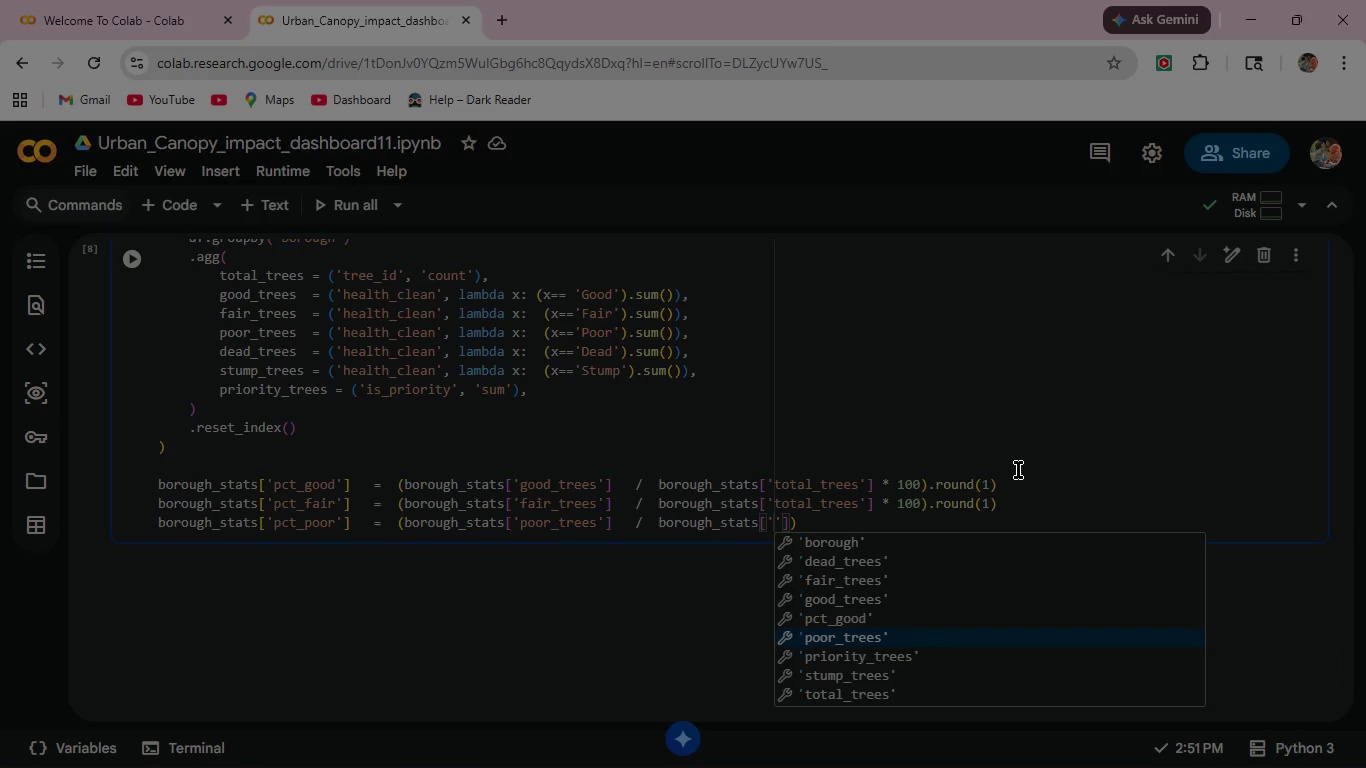 
key(ArrowDown)
 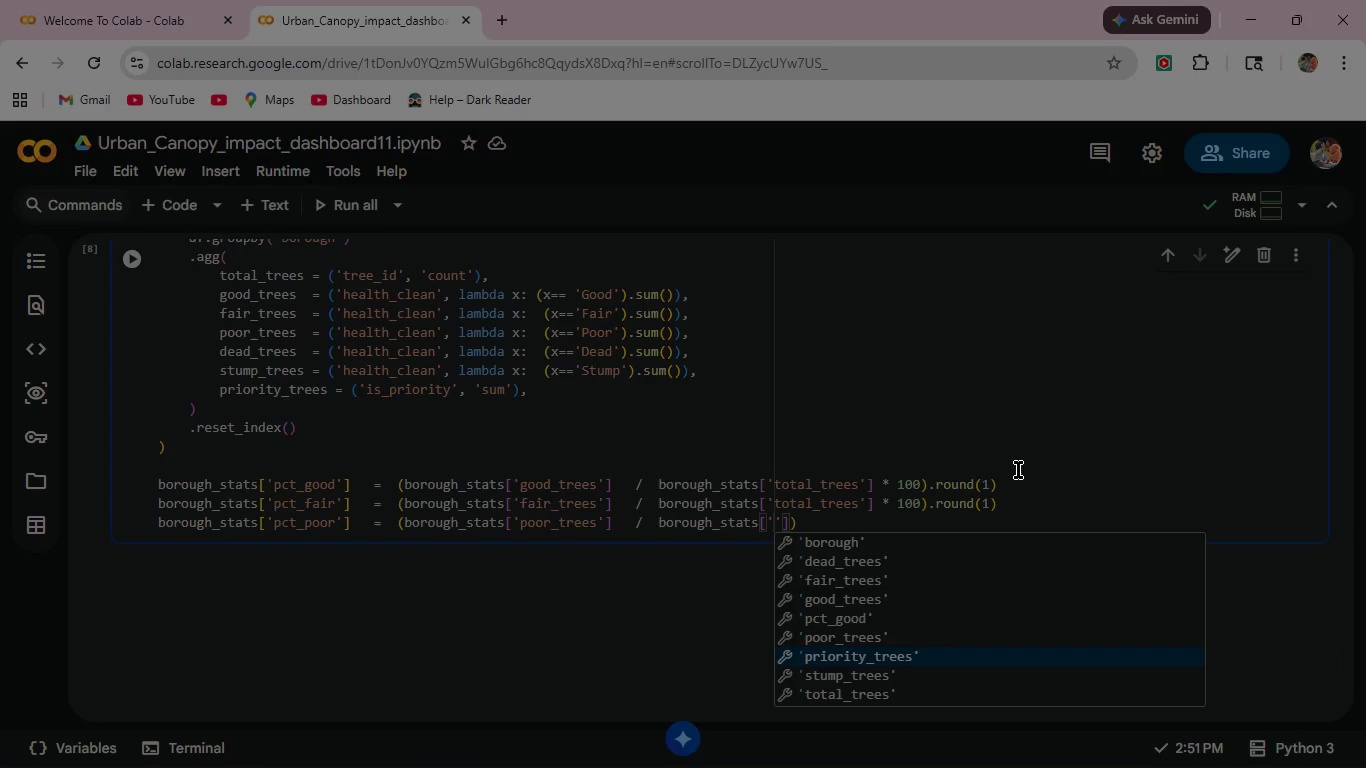 
key(ArrowDown)
 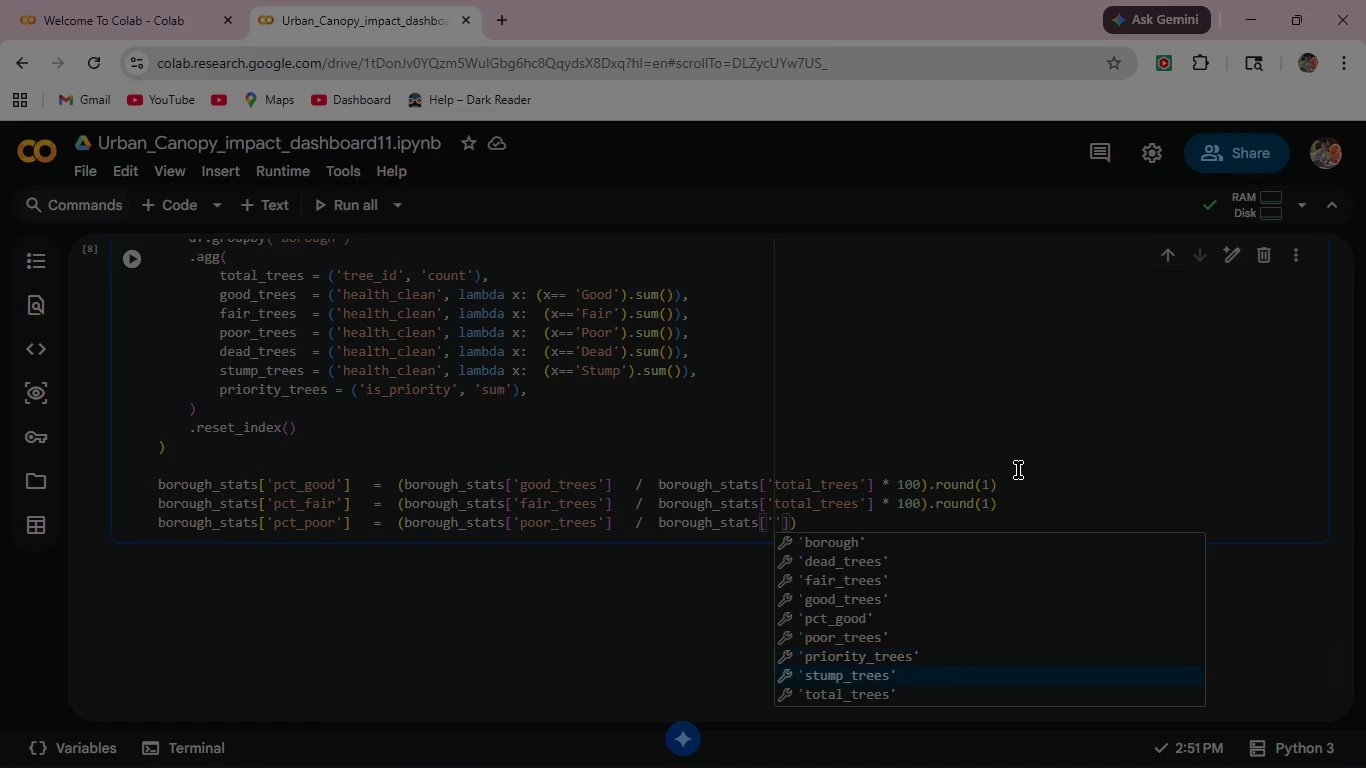 
key(ArrowDown)
 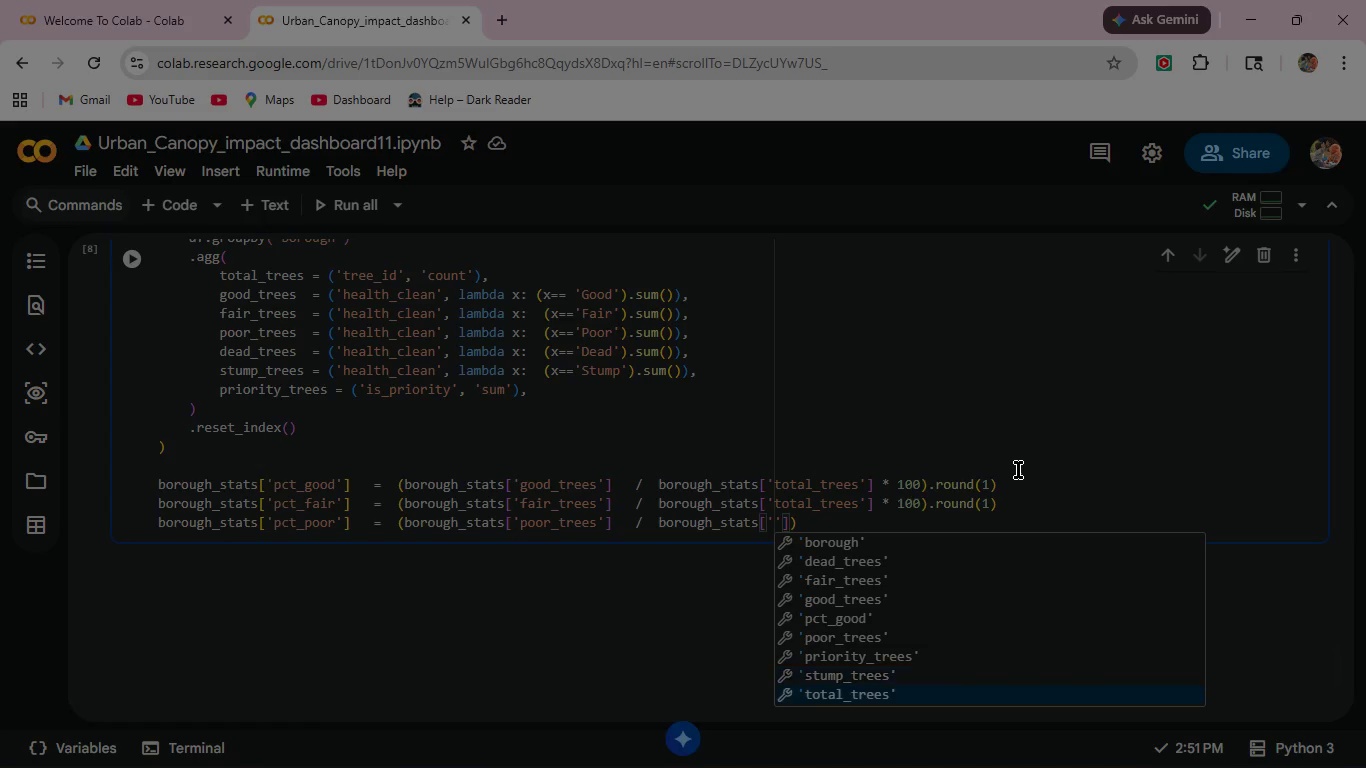 
key(ArrowDown)
 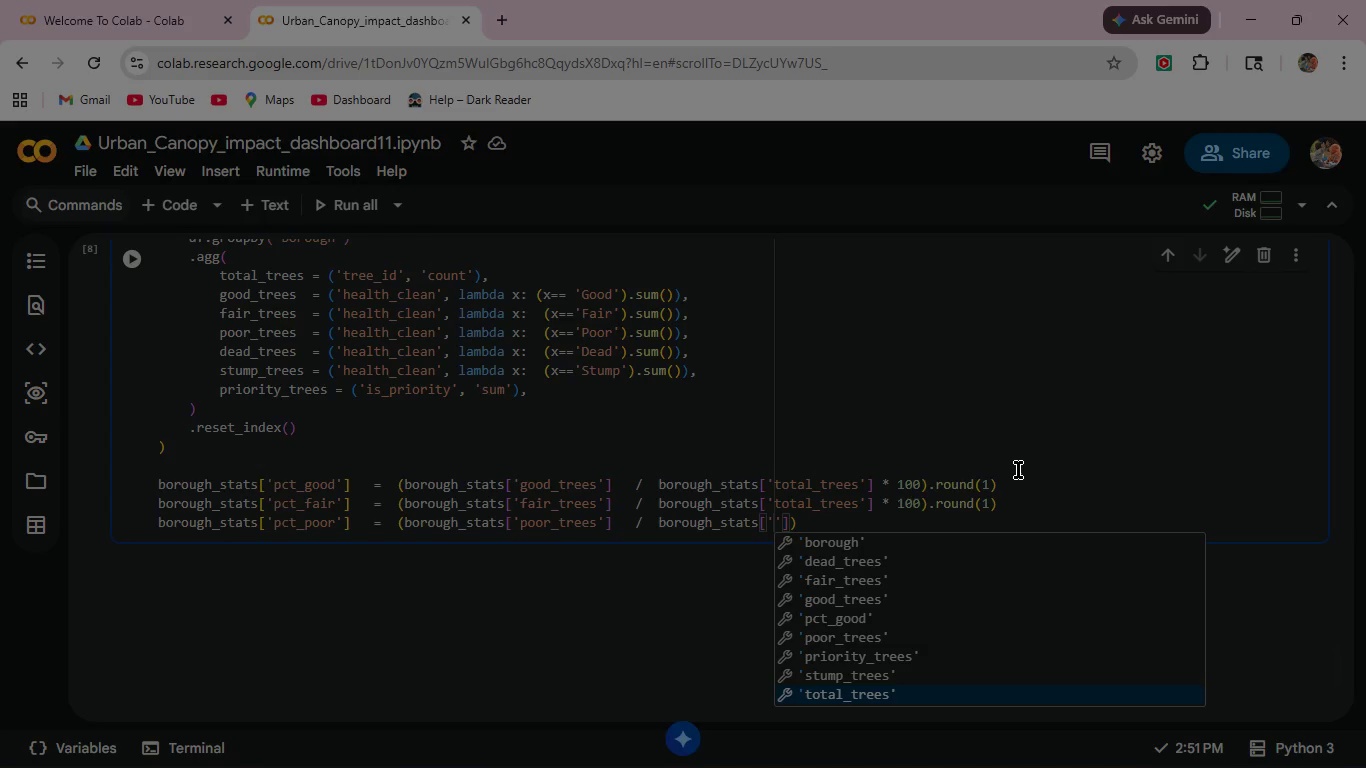 
key(Enter)
 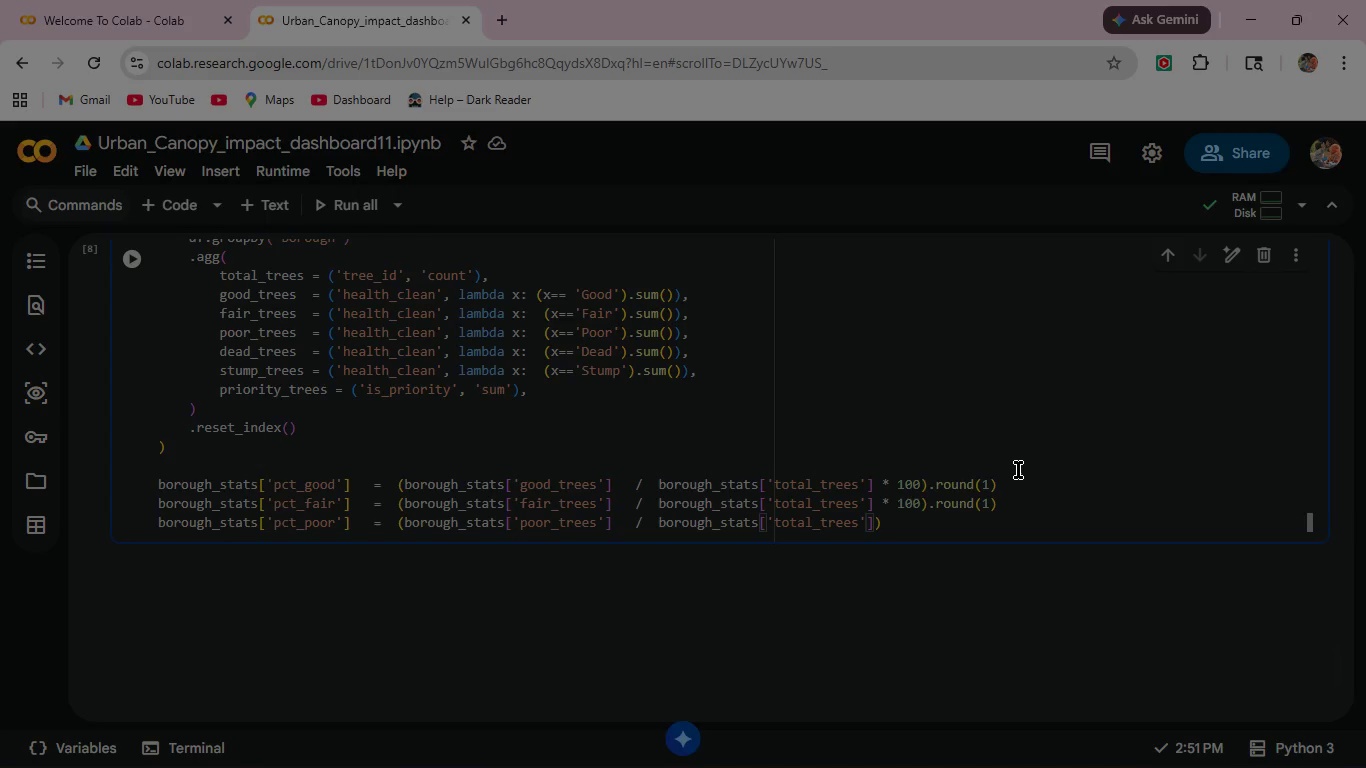 
key(ArrowRight)
 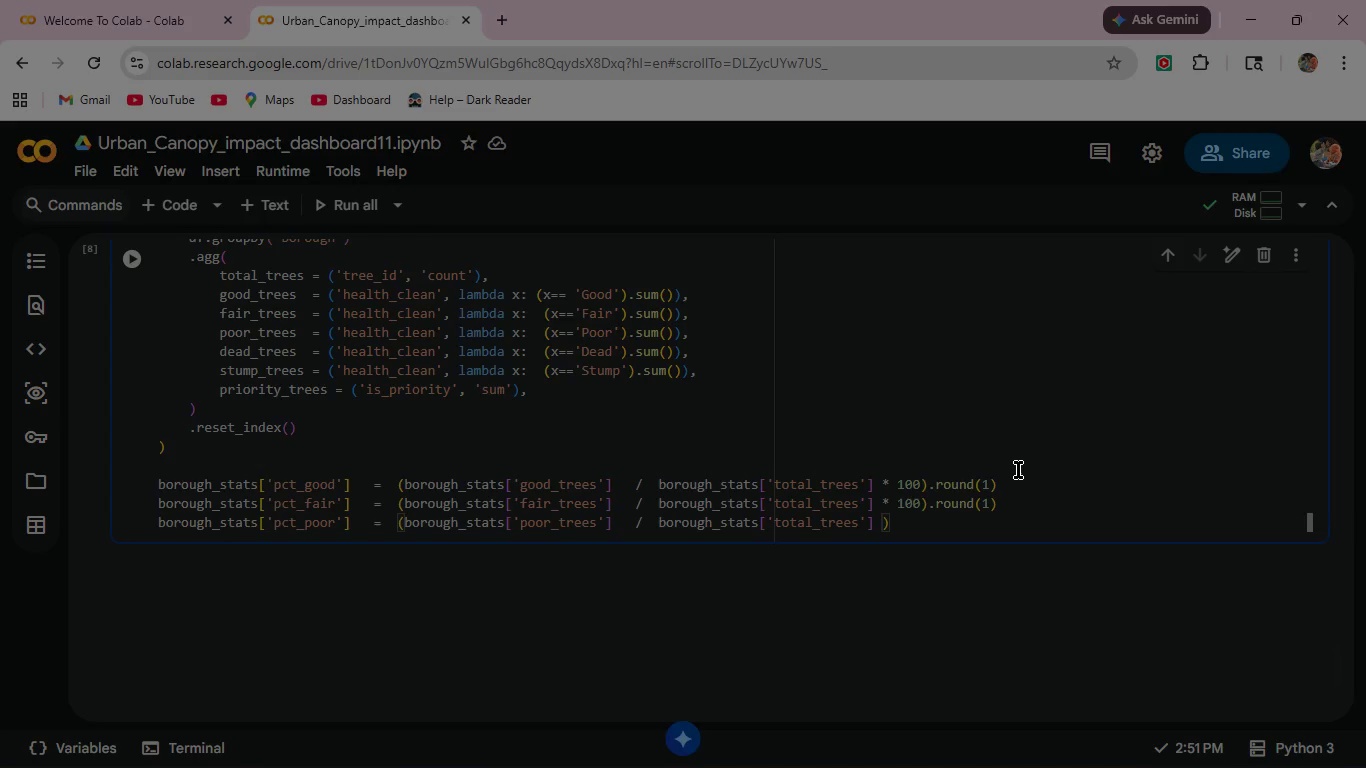 
type(  *100)
 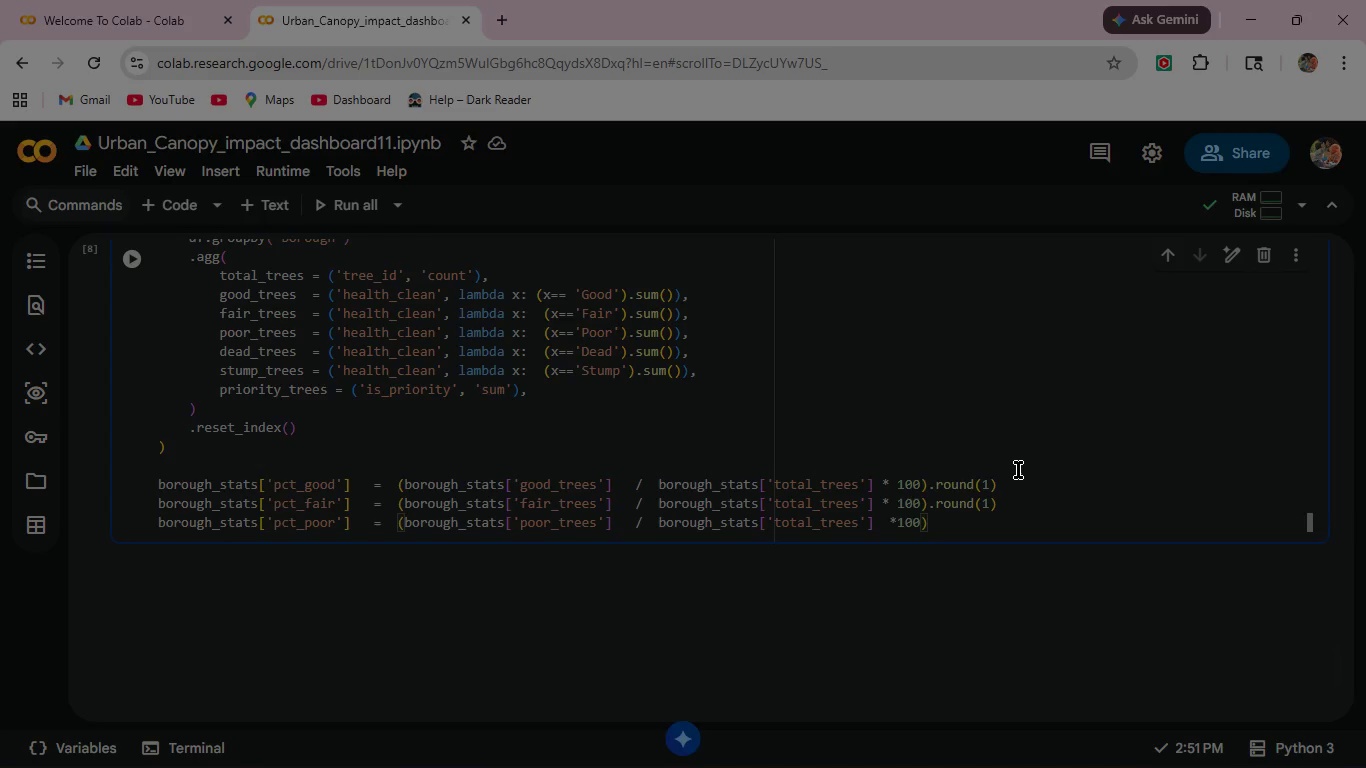 
key(ArrowRight)
 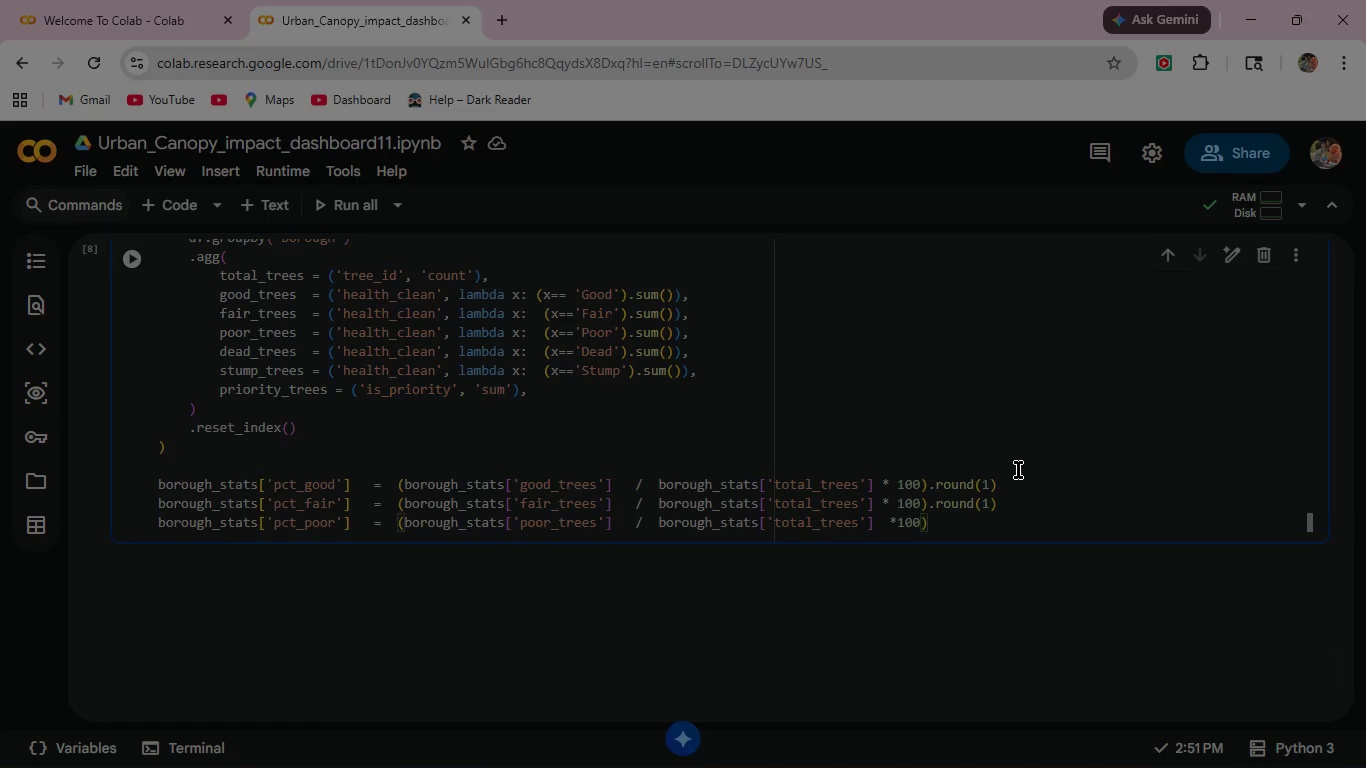 
type(.round(1)
 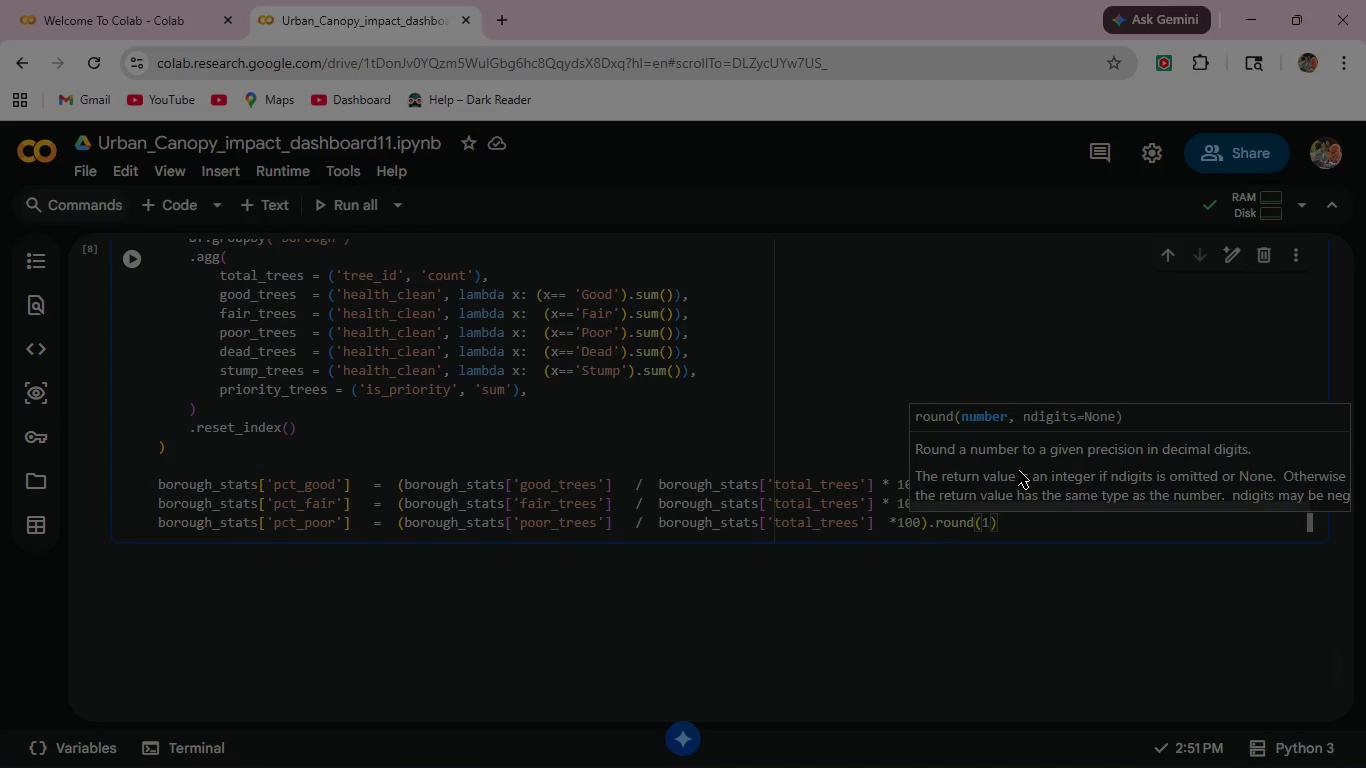 
wait(7.62)
 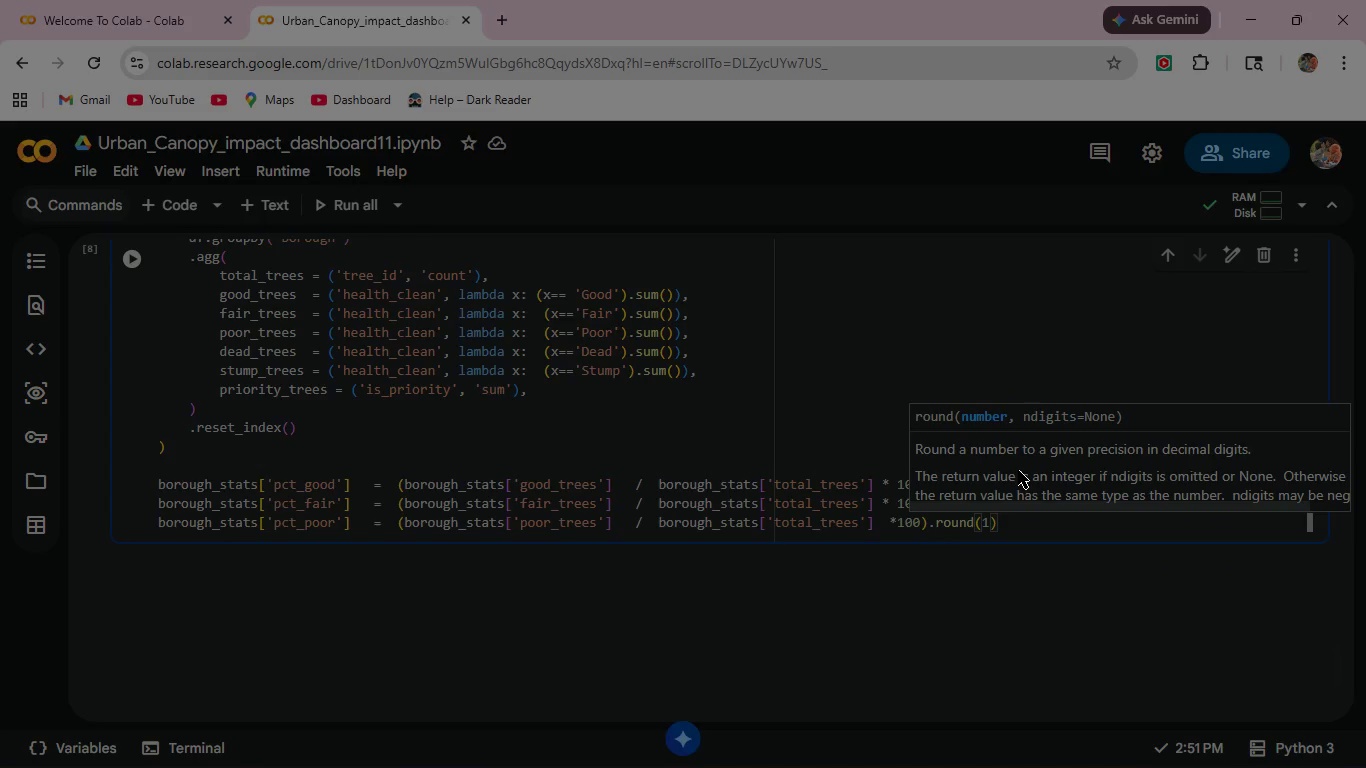 
left_click([1026, 526])
 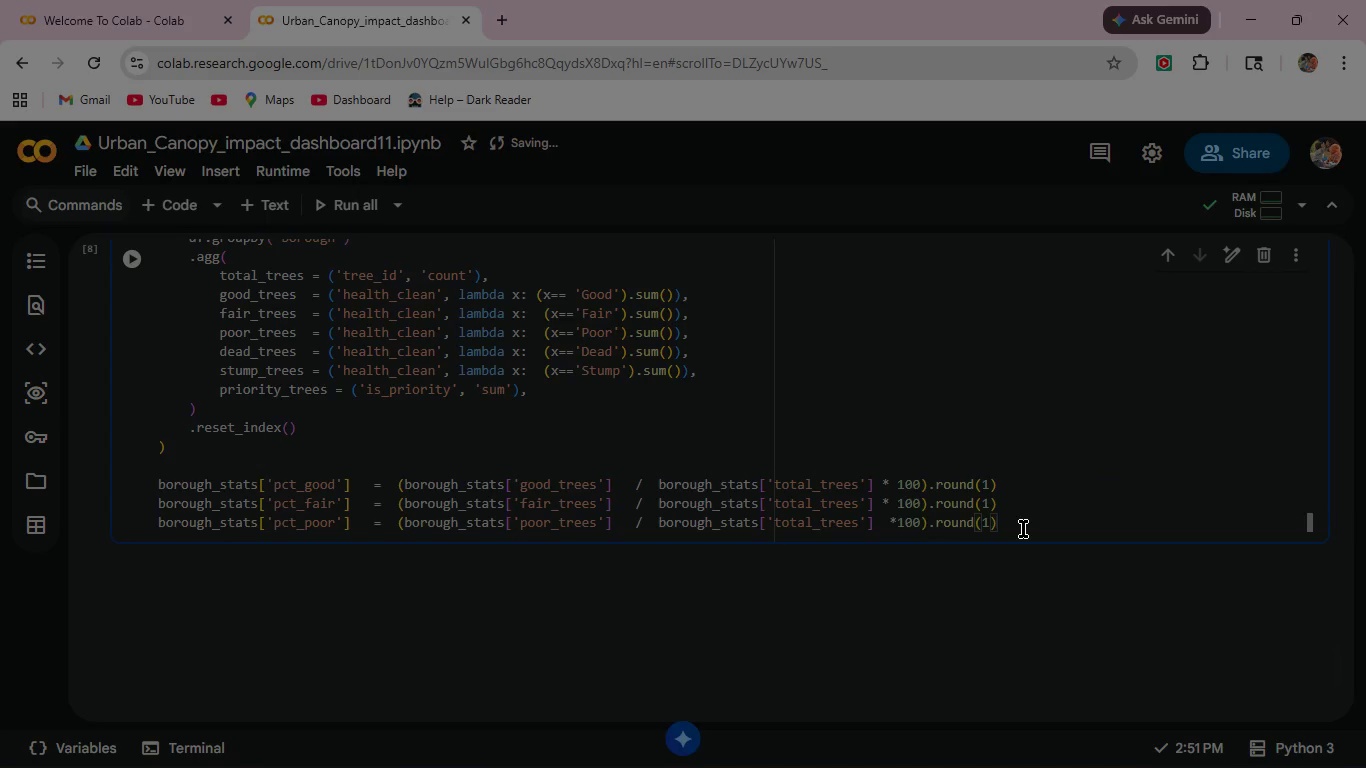 
key(Enter)
 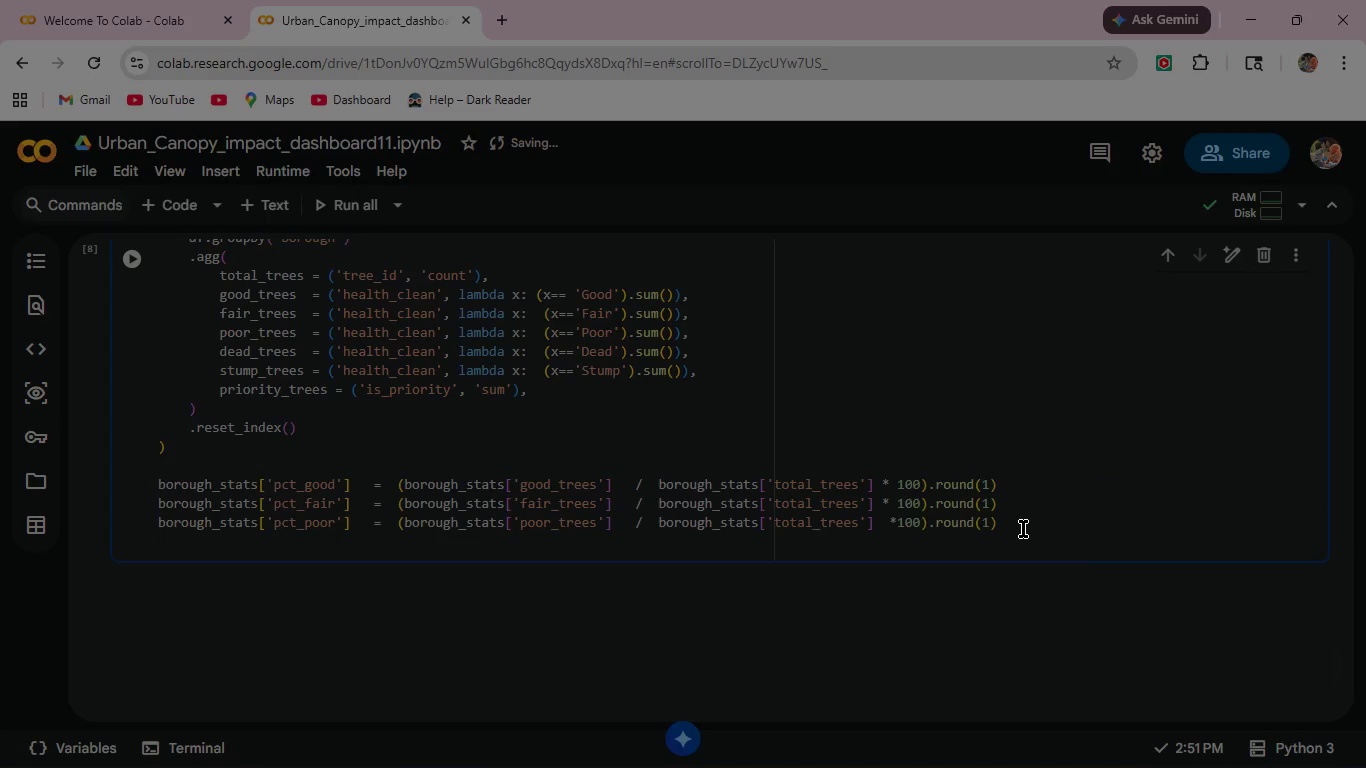 
type(boro)
 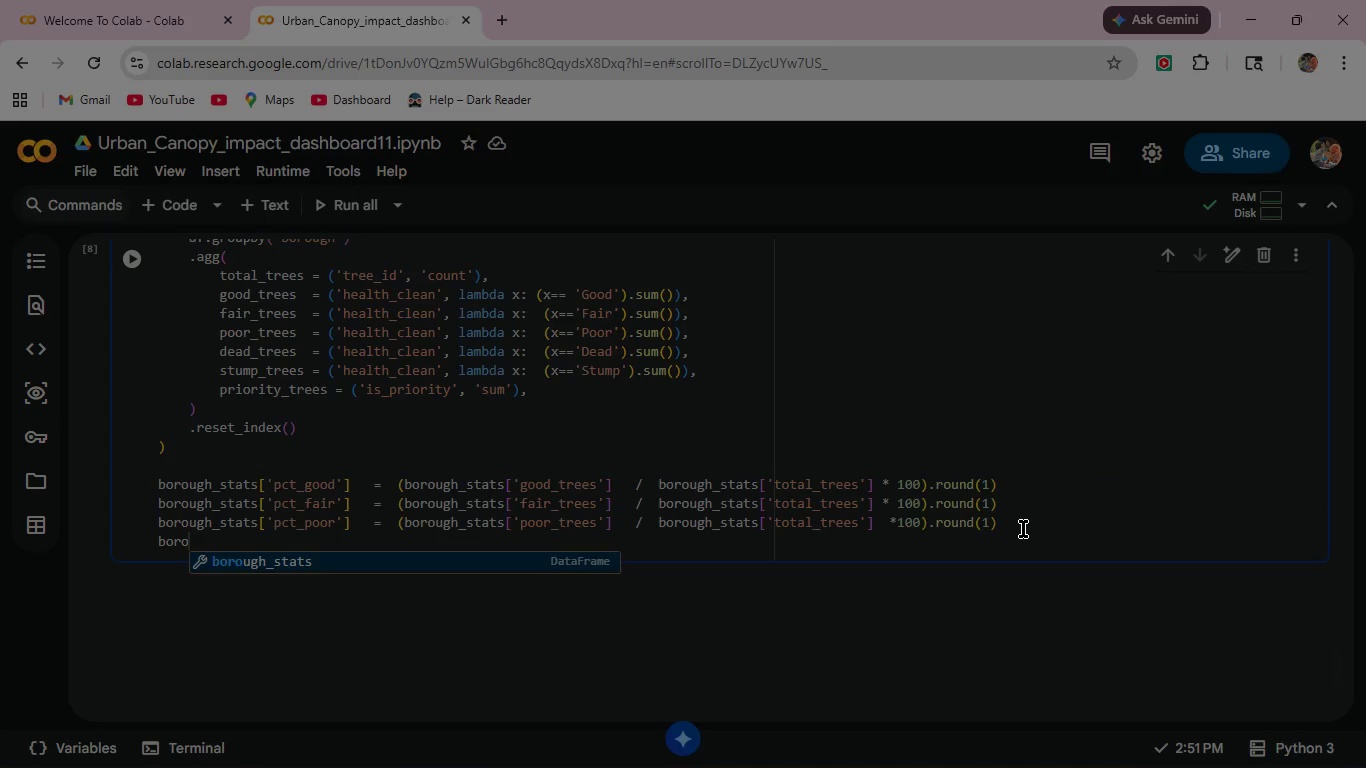 
key(Enter)
 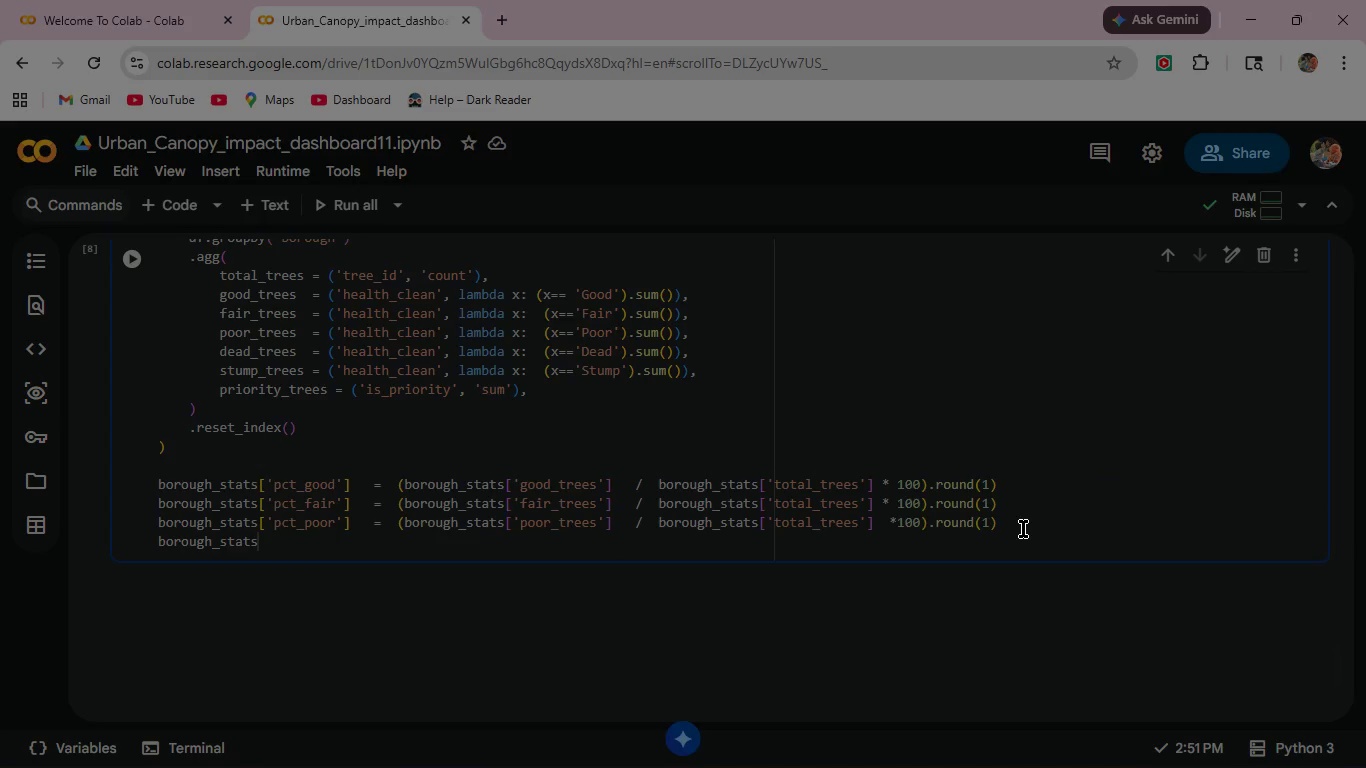 
key(BracketLeft)
 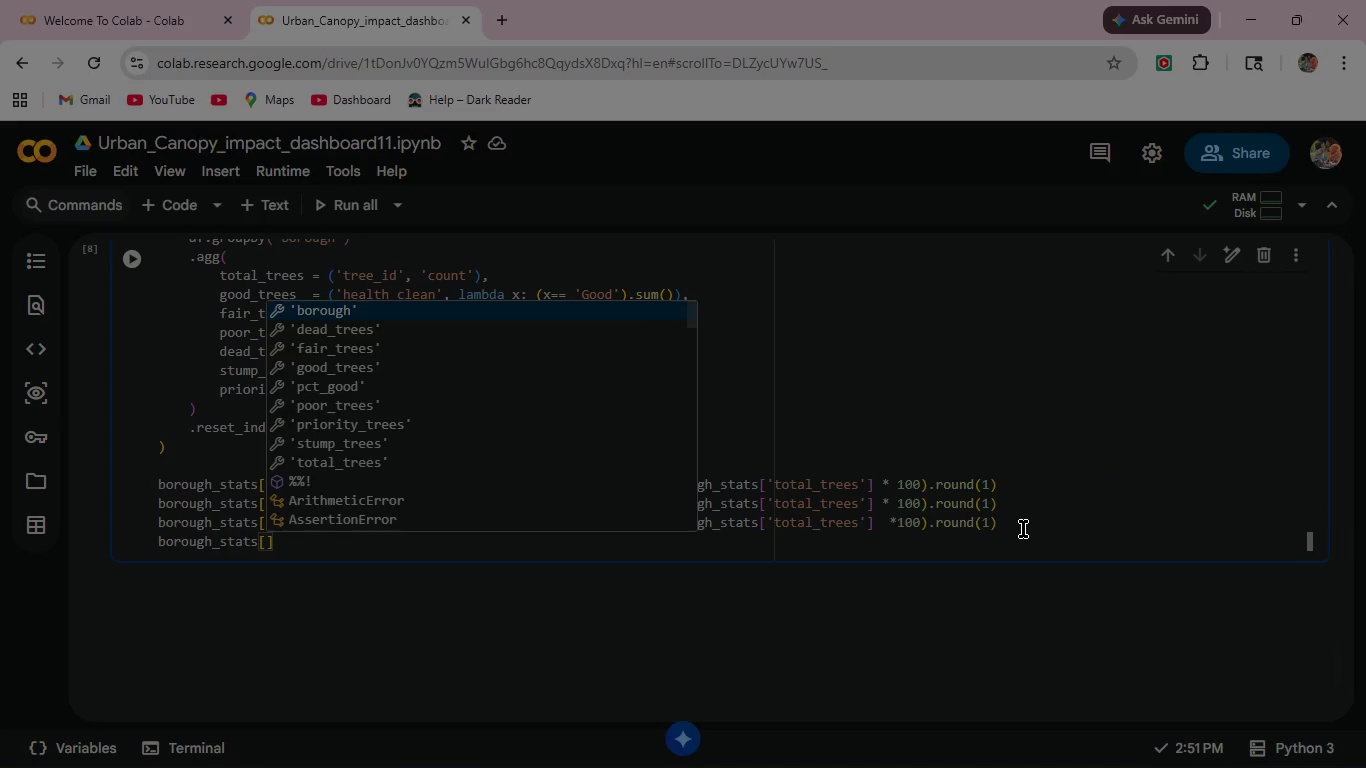 
key(Quote)
 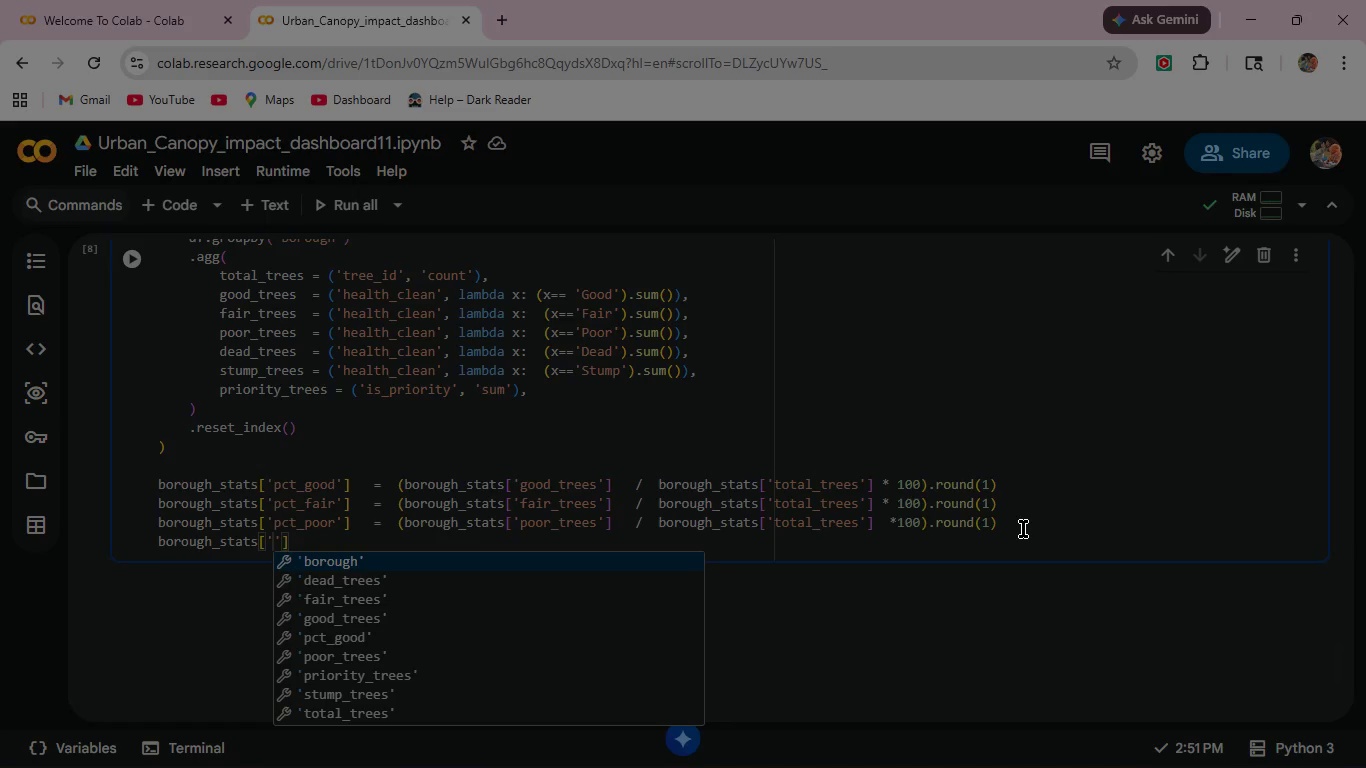 
type(pct_dead)
 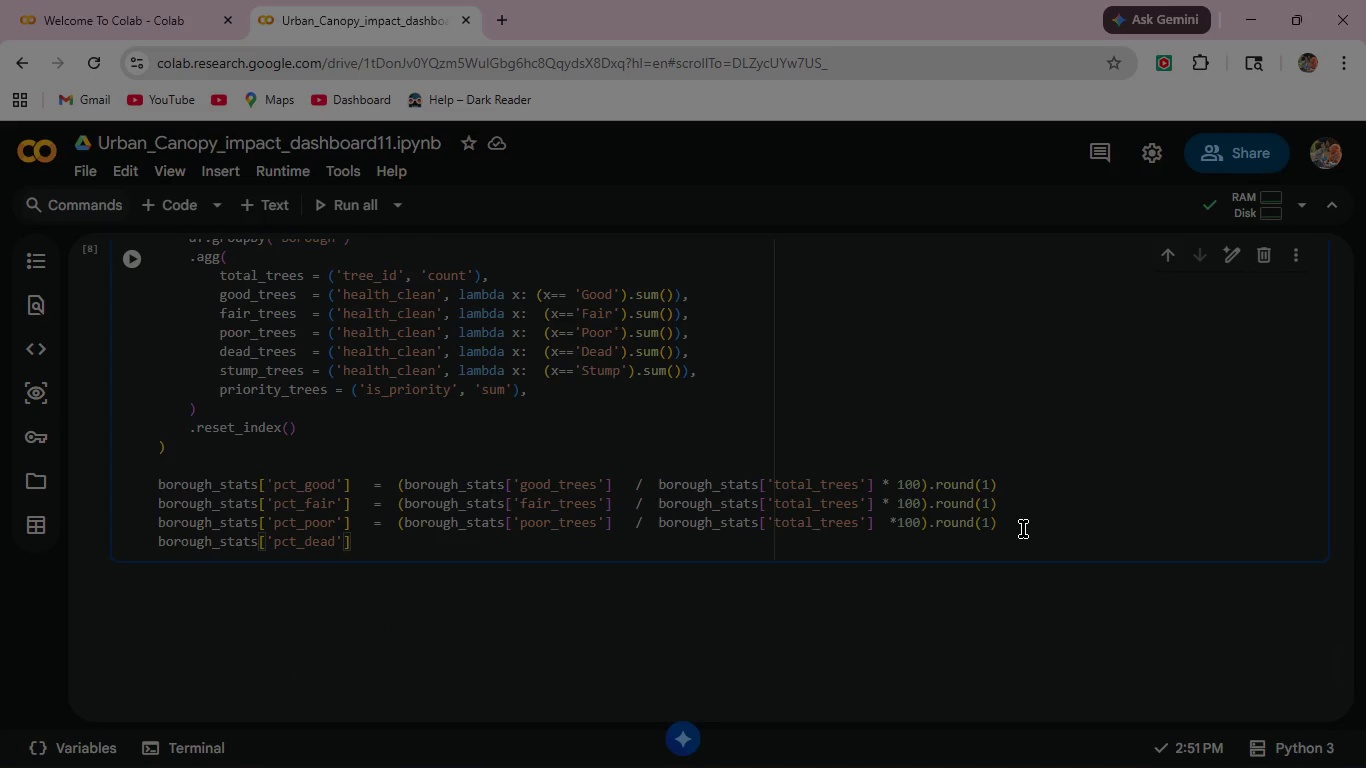 
key(ArrowRight)
 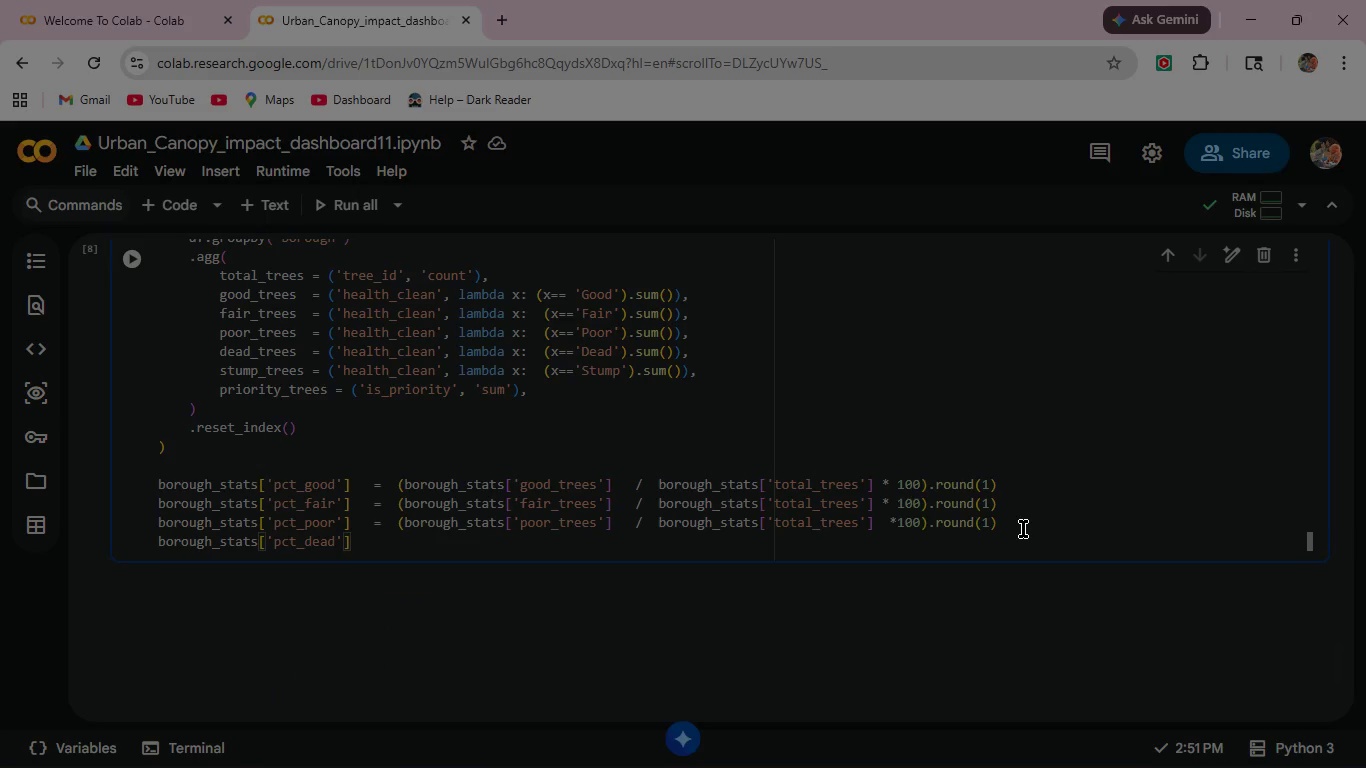 
key(ArrowRight)
 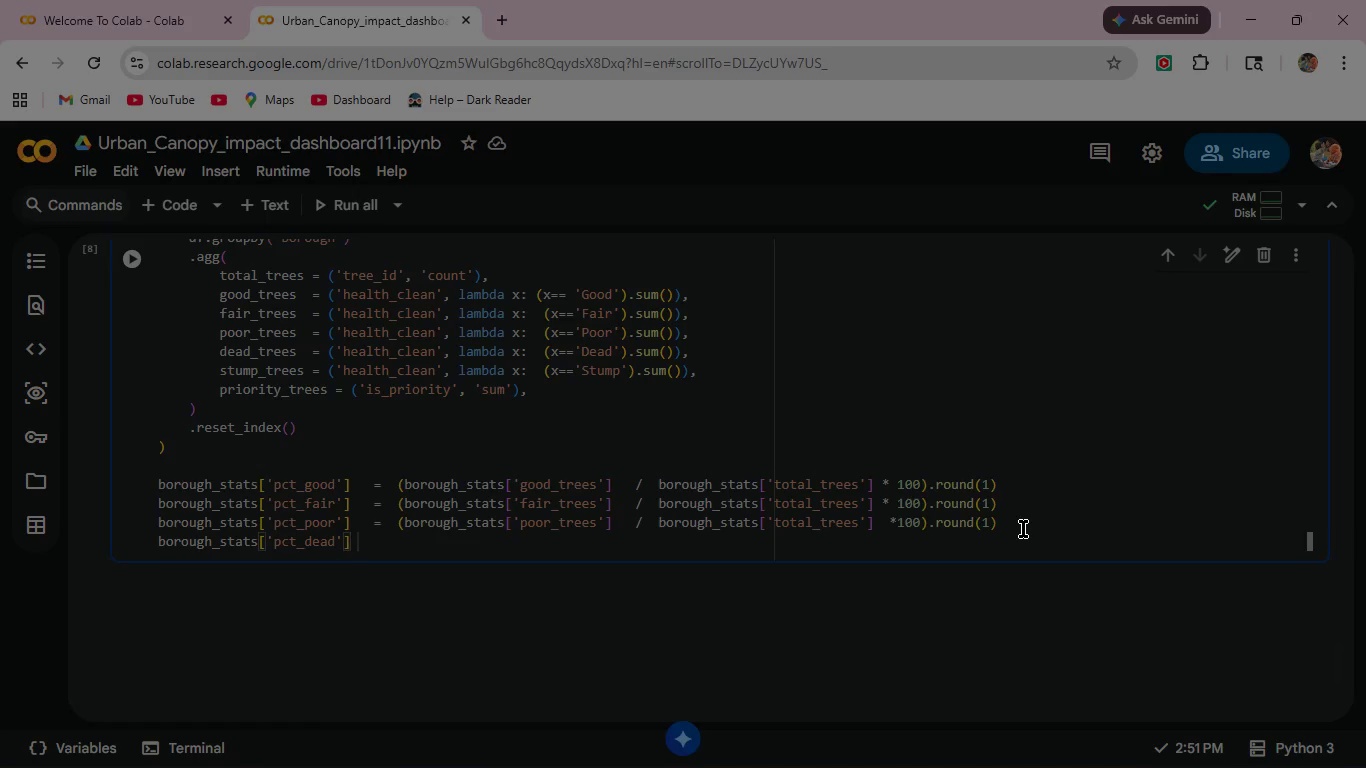 
type(   =  (bo)
 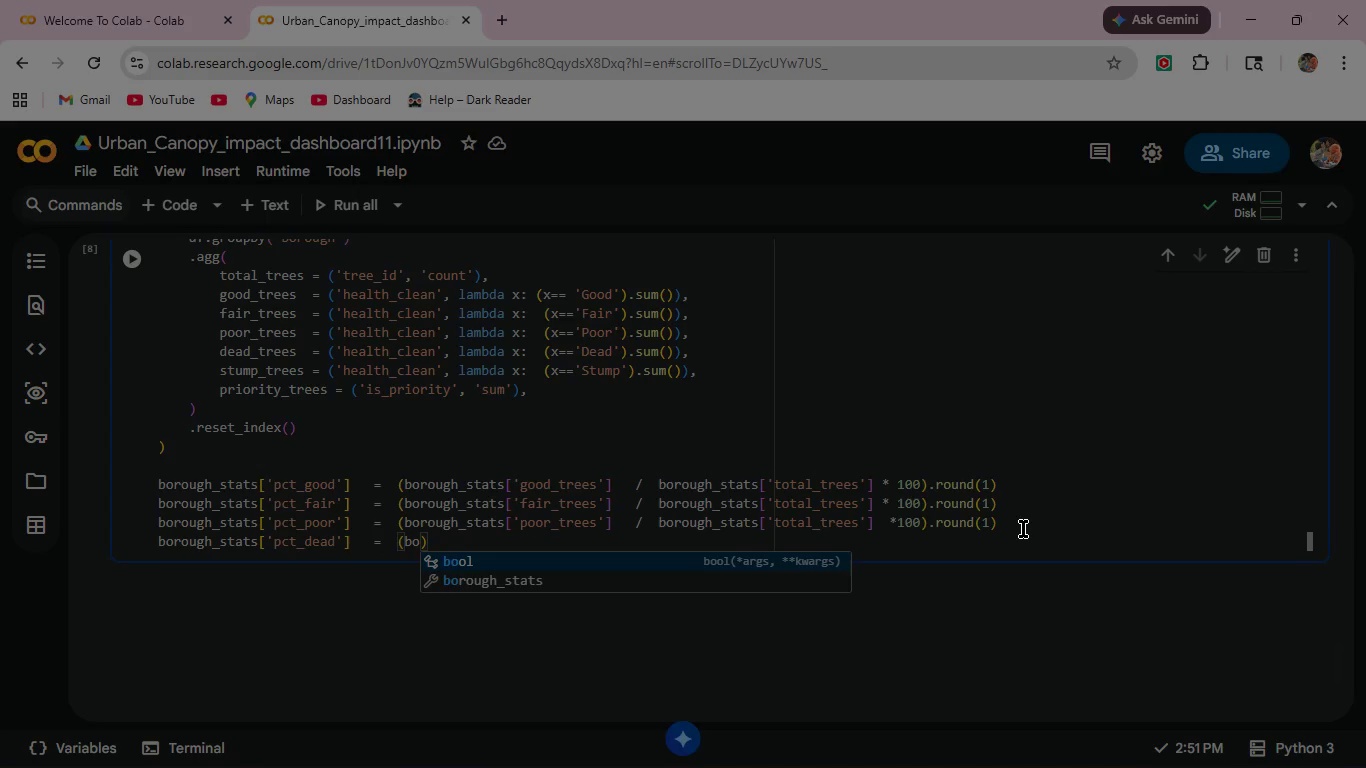 
key(ArrowDown)
 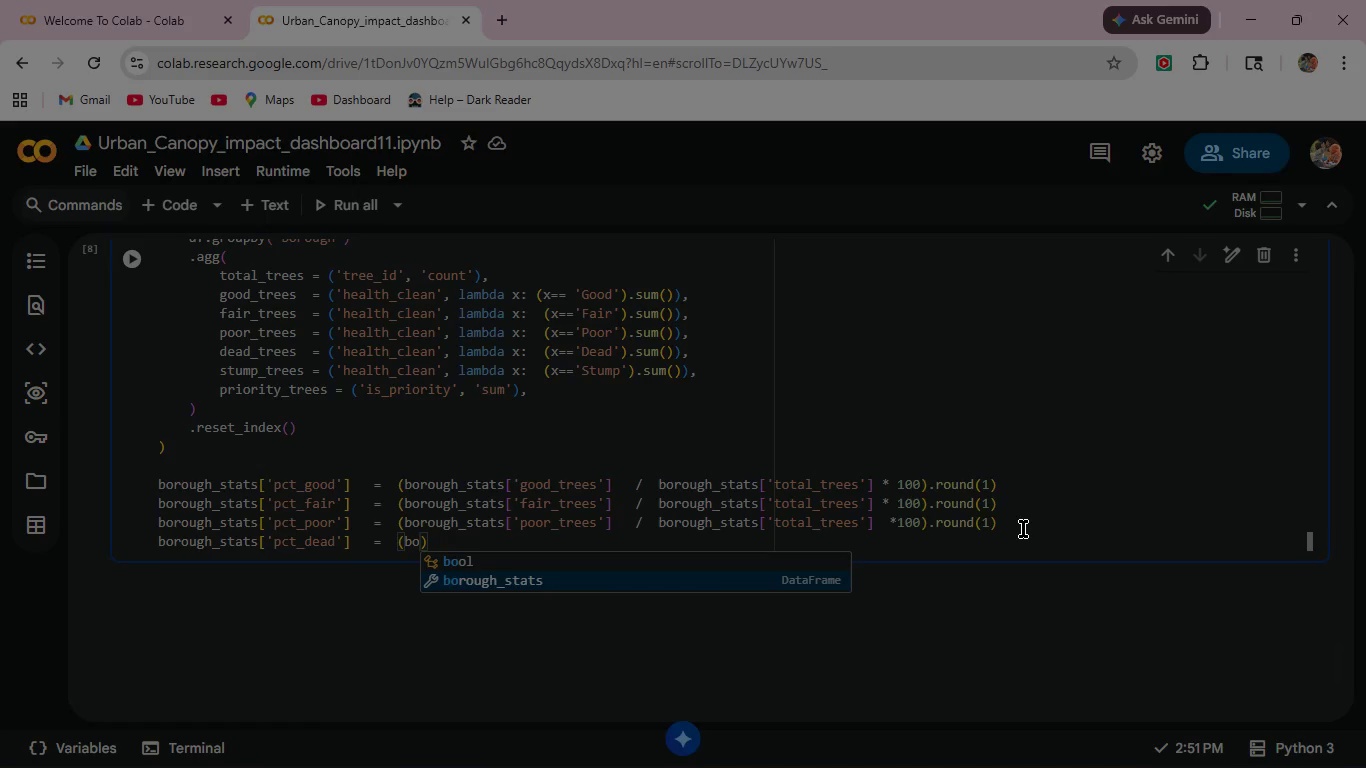 
key(Enter)
 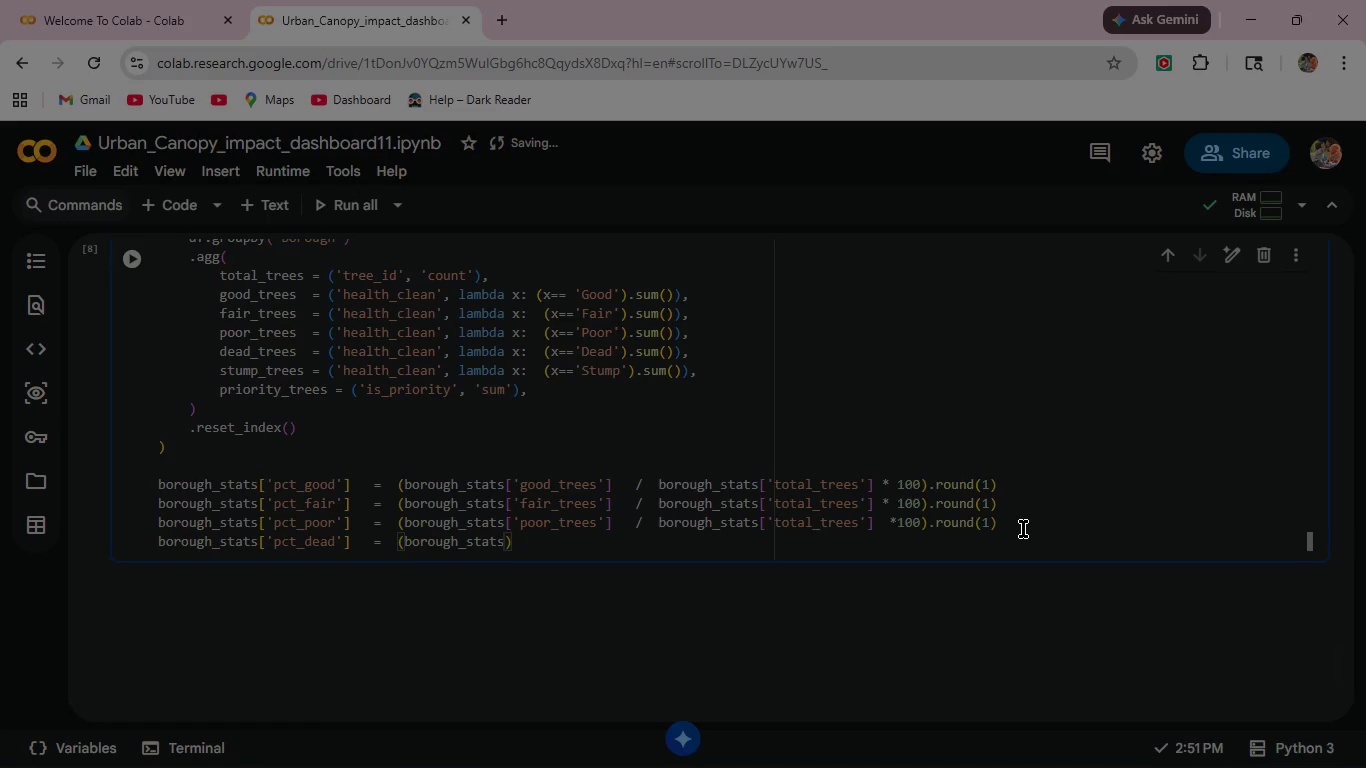 
key(BracketLeft)
 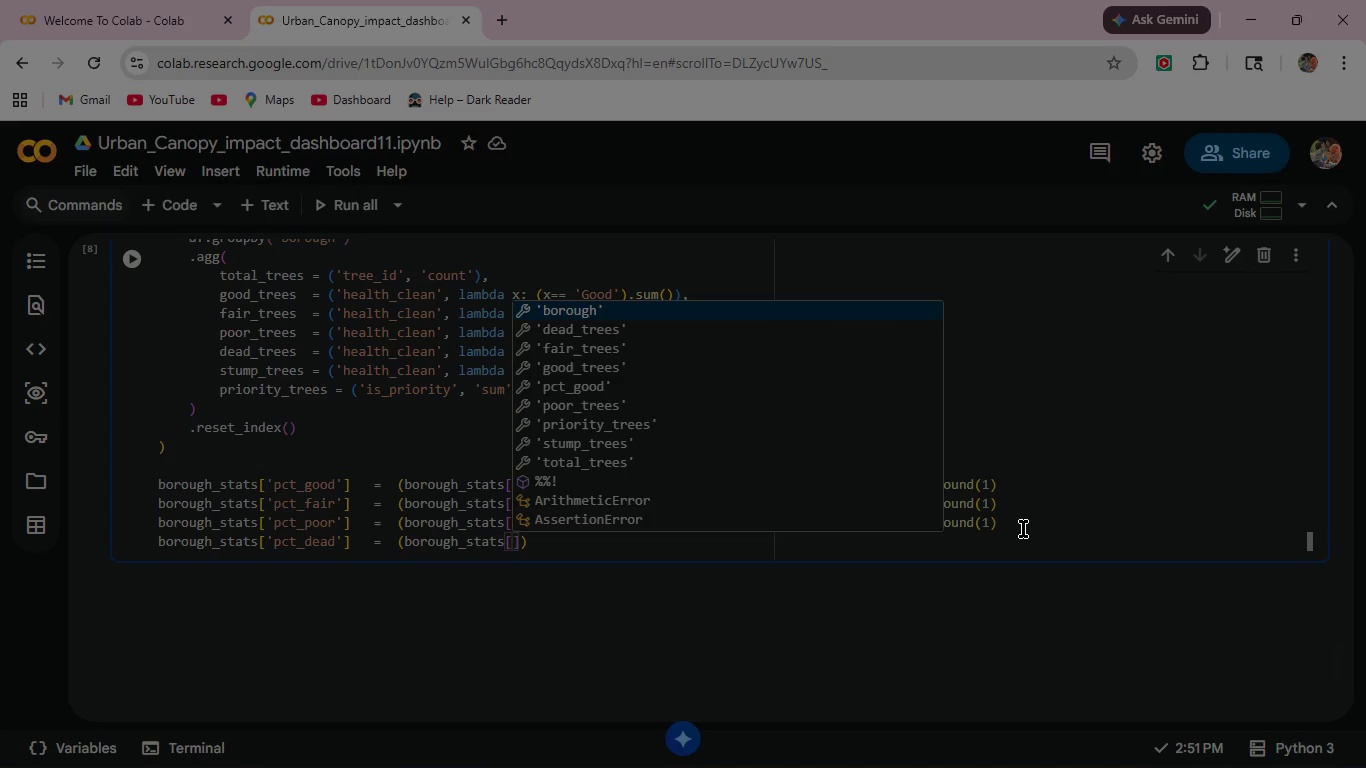 
wait(6.98)
 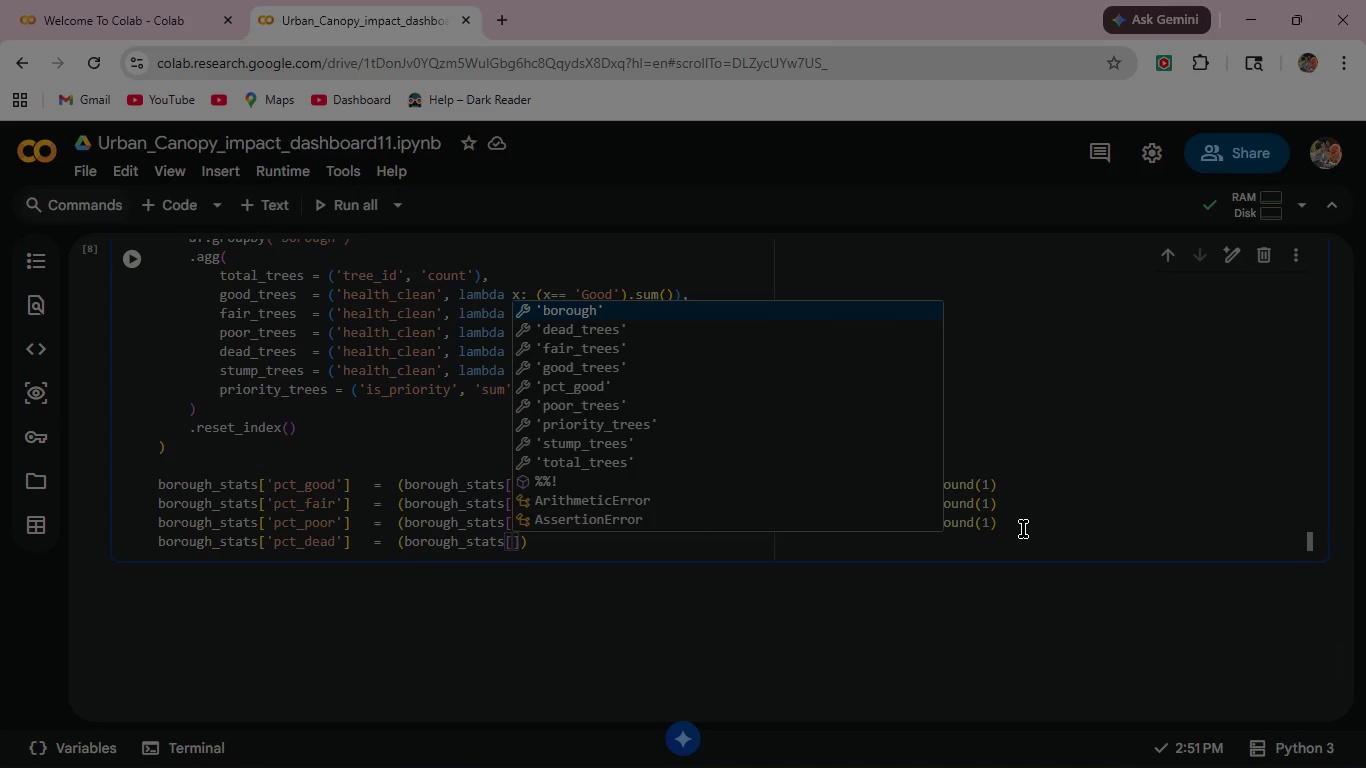 
type('dead)
 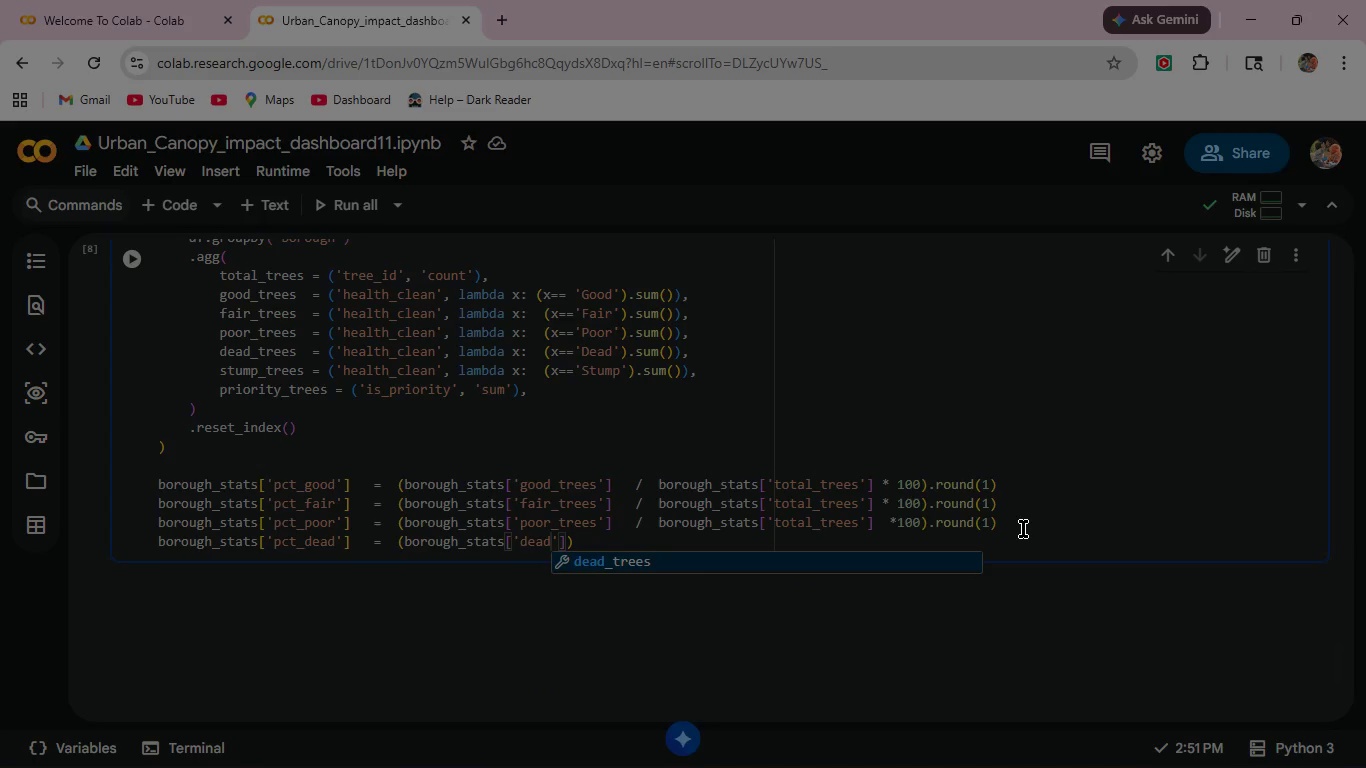 
key(Enter)
 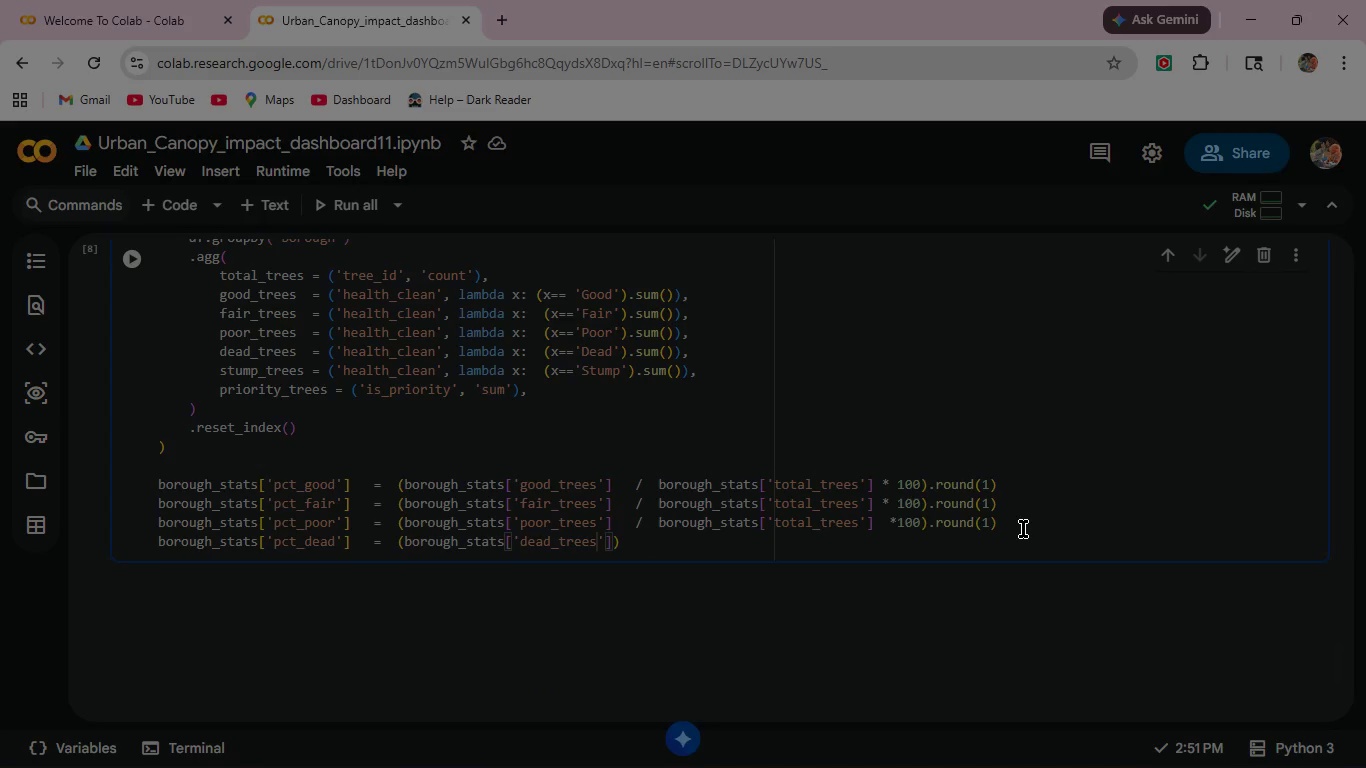 
key(ArrowRight)
 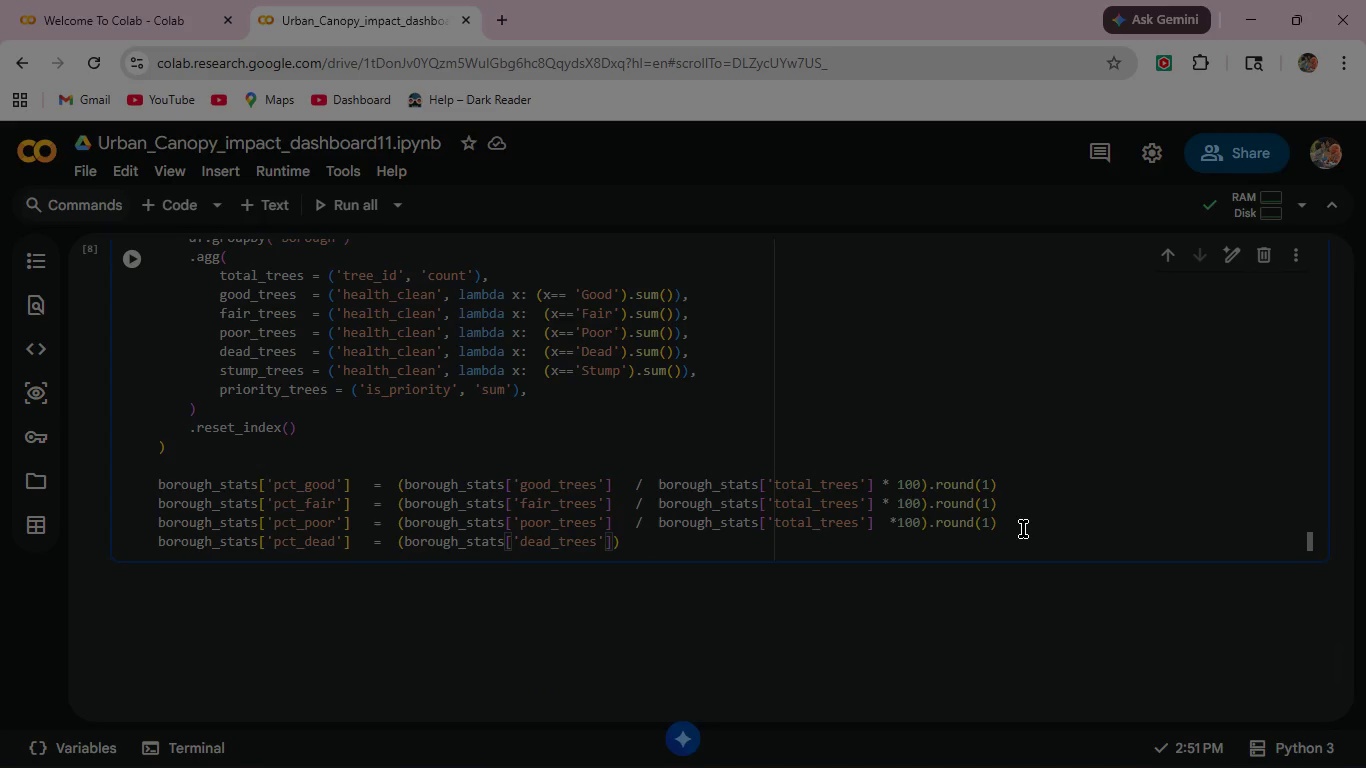 
key(ArrowRight)
 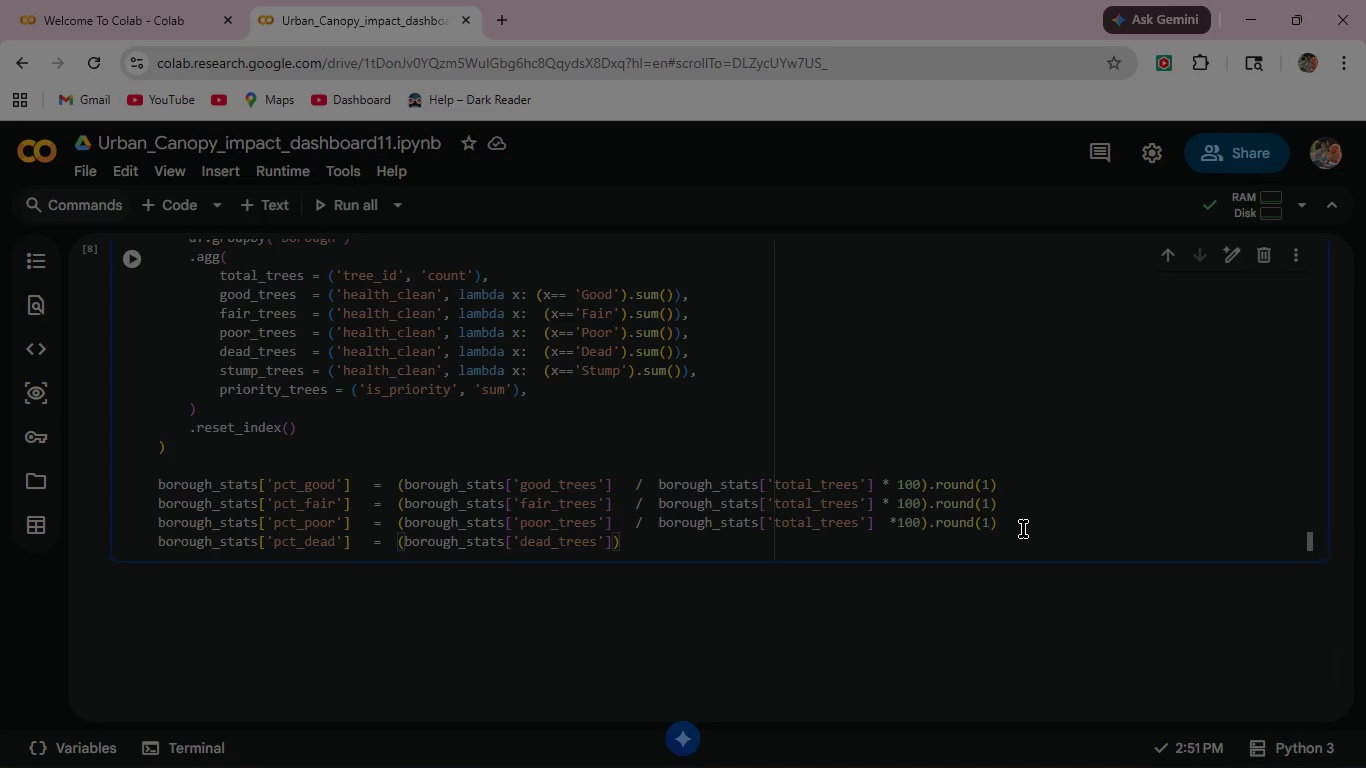 
type(    )
key(Backspace)
type(/  bor)
 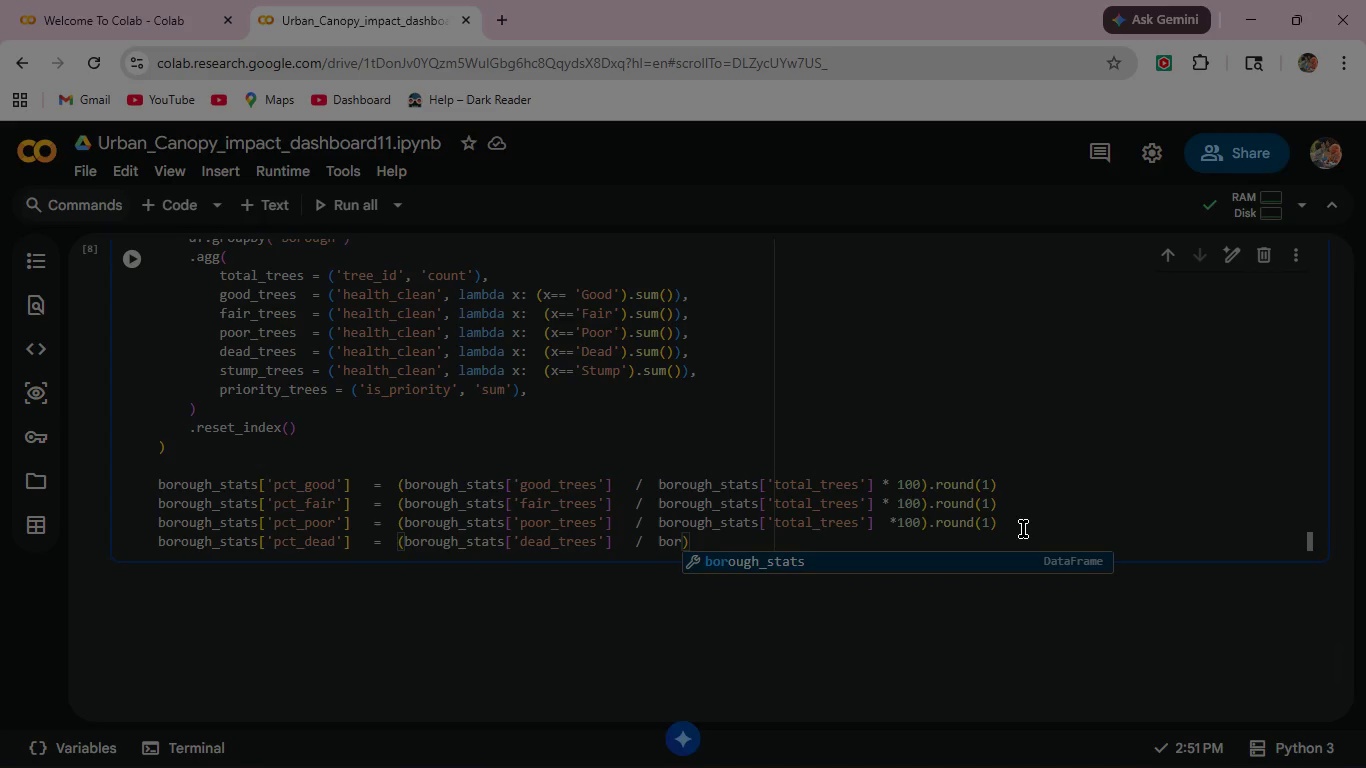 
key(Enter)
 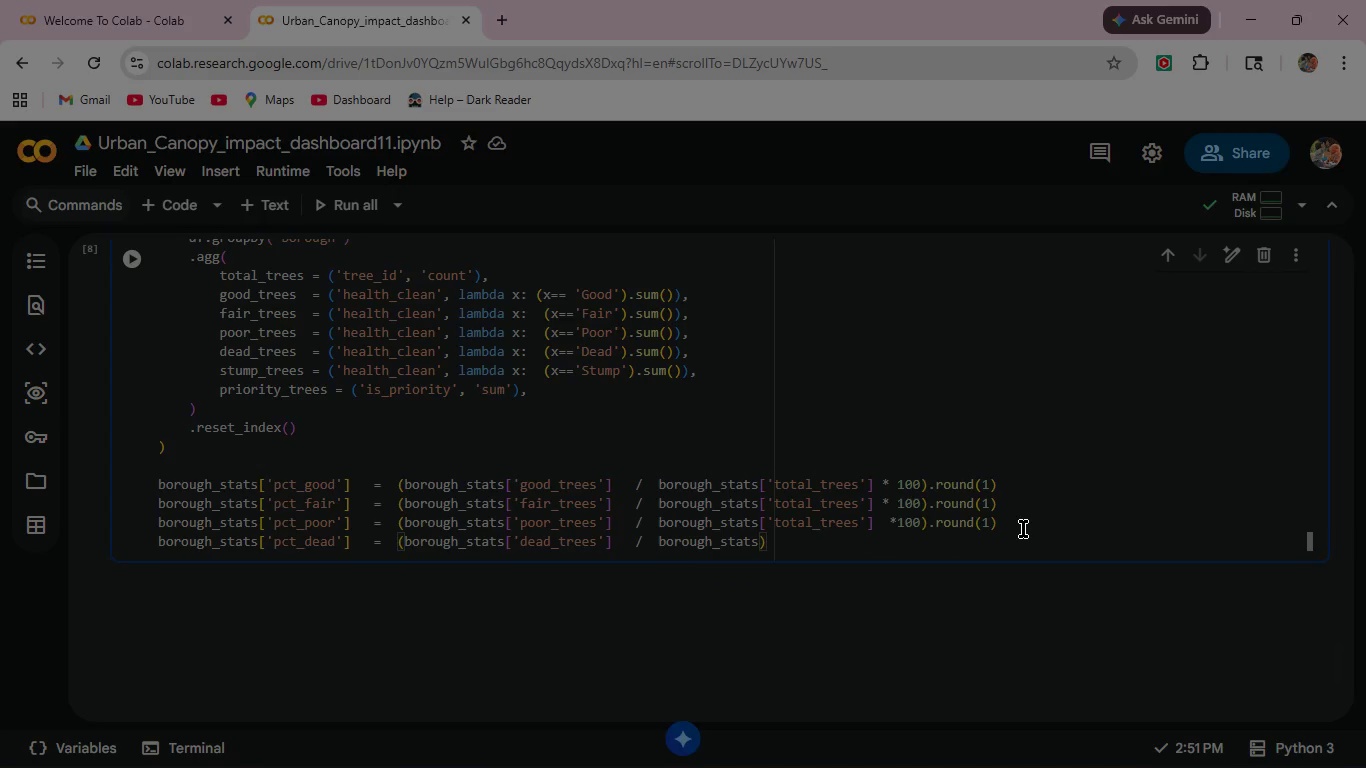 
type(['tot)
 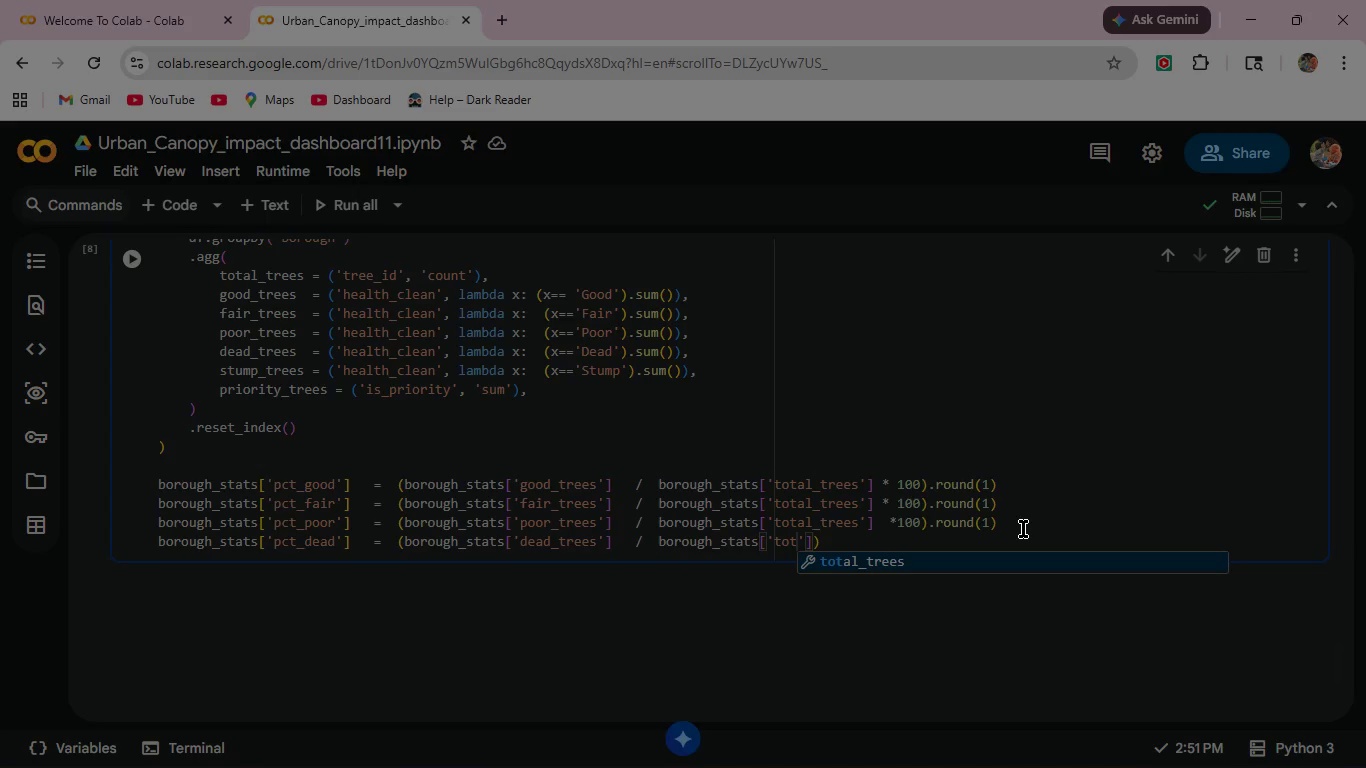 
key(Enter)
 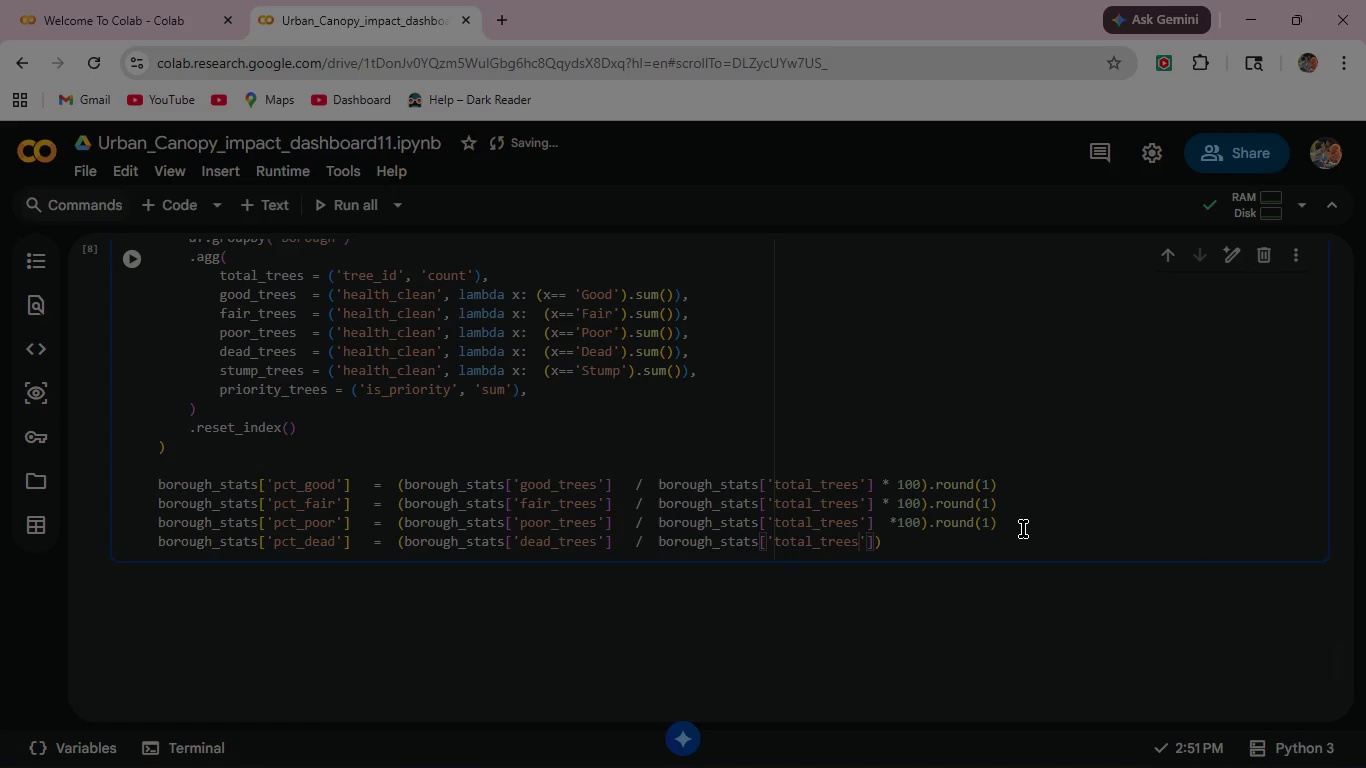 
key(ArrowRight)
 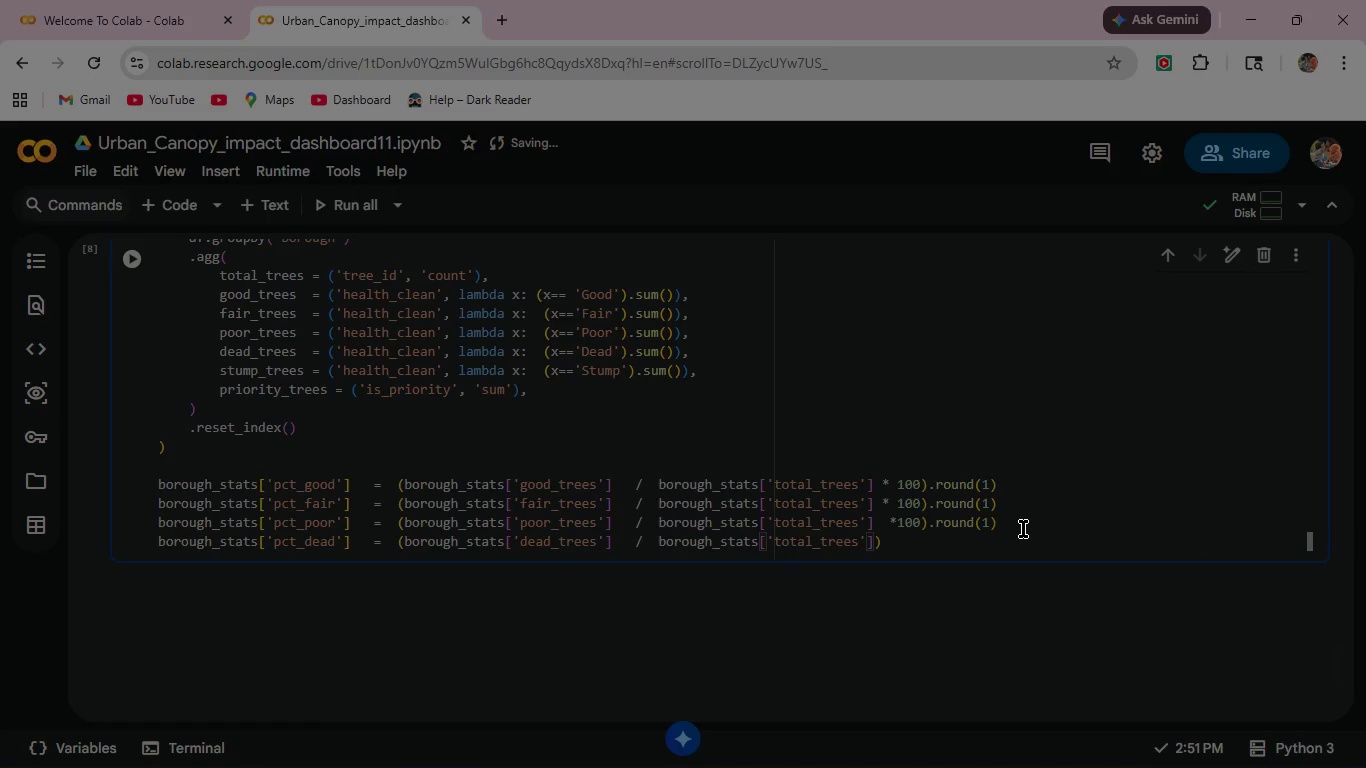 
key(Space)
 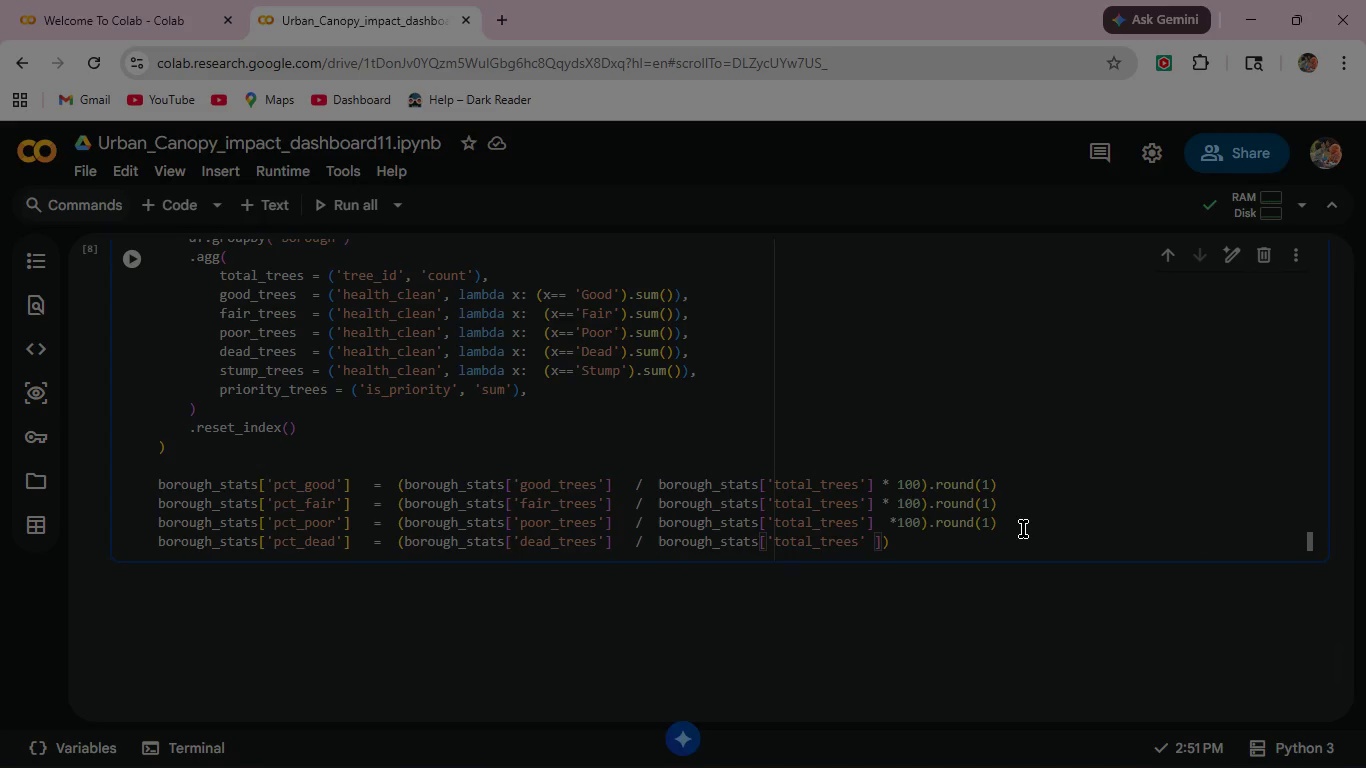 
key(Backspace)
 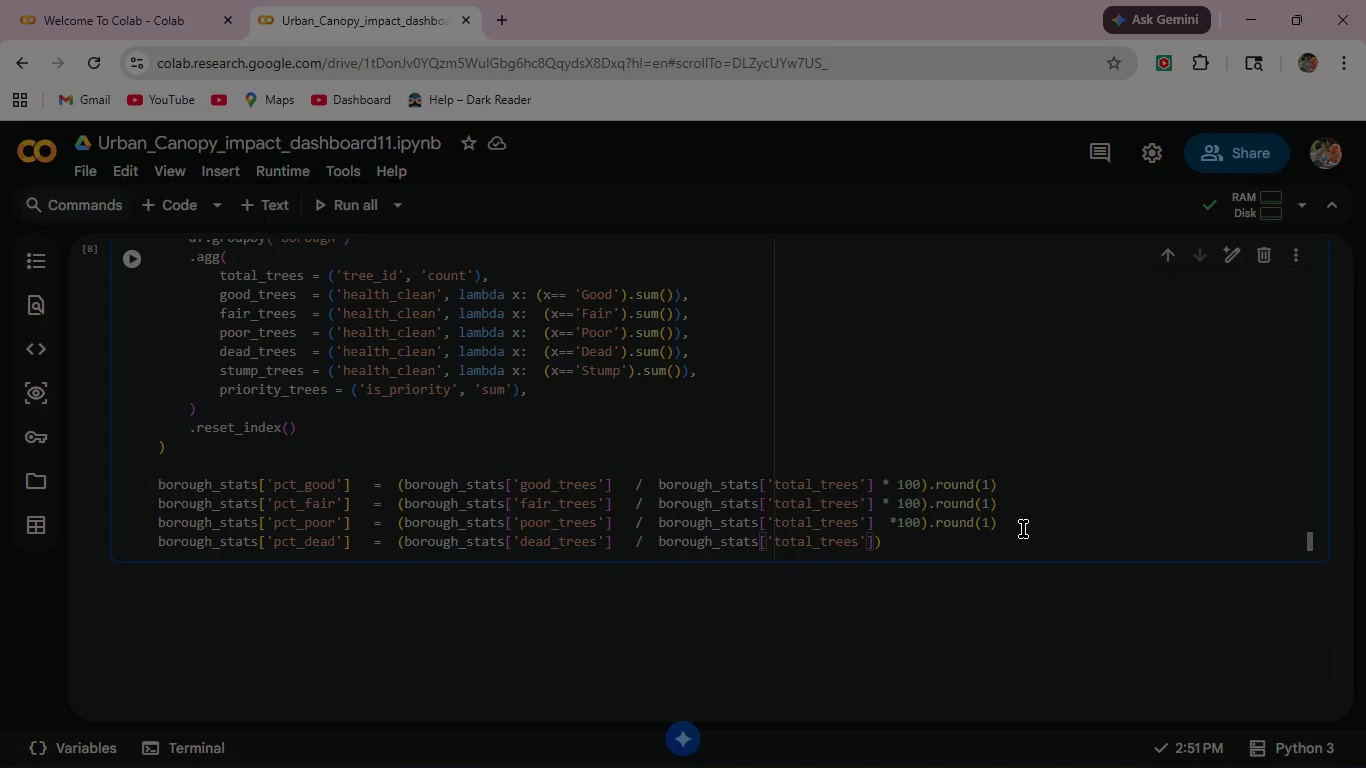 
key(ArrowRight)
 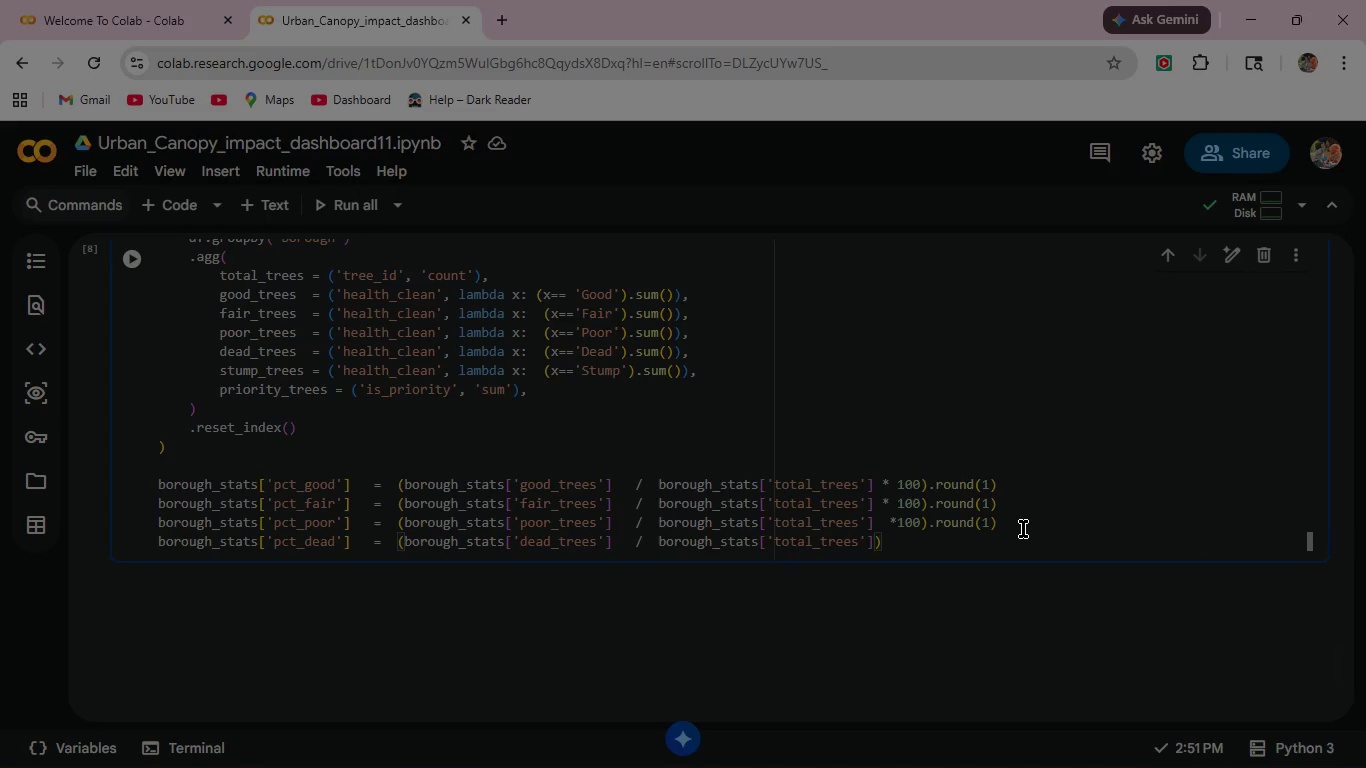 
type(  *100)
 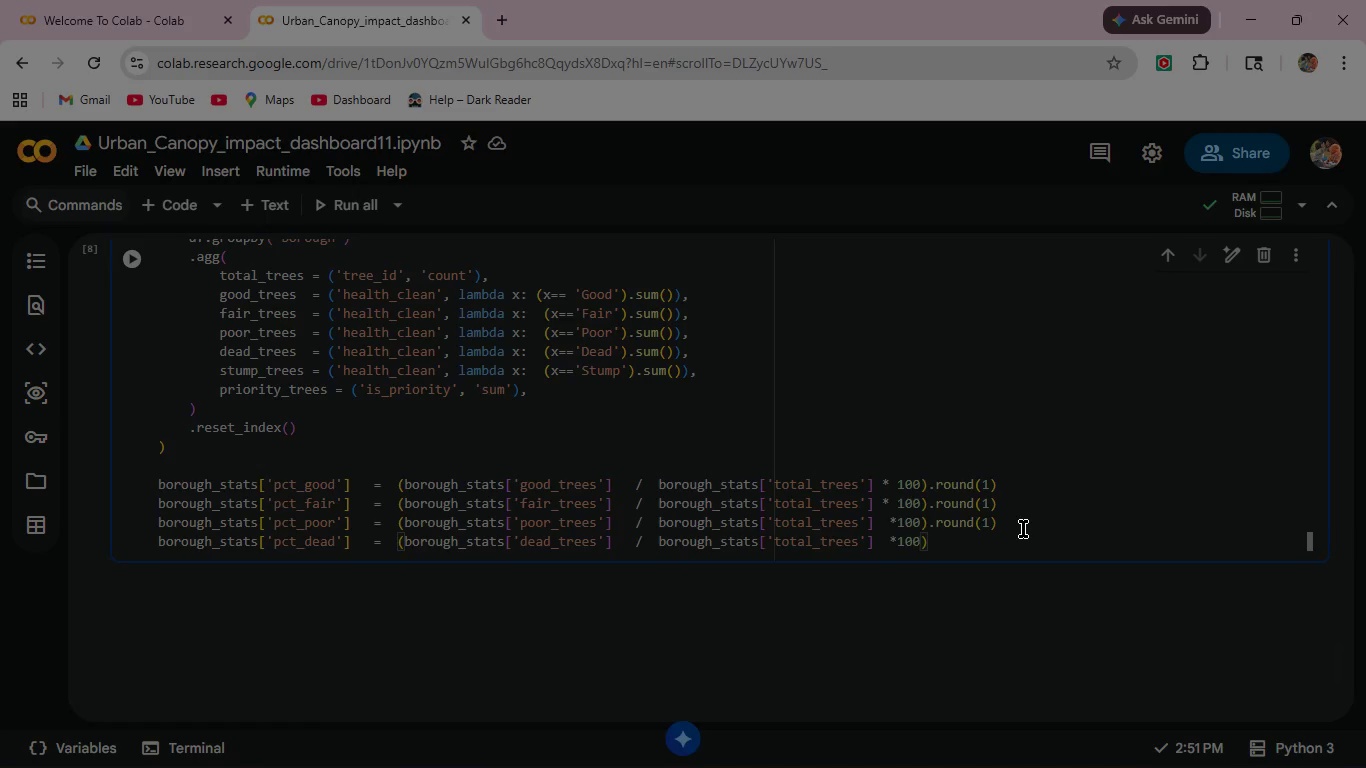 
key(ArrowRight)
 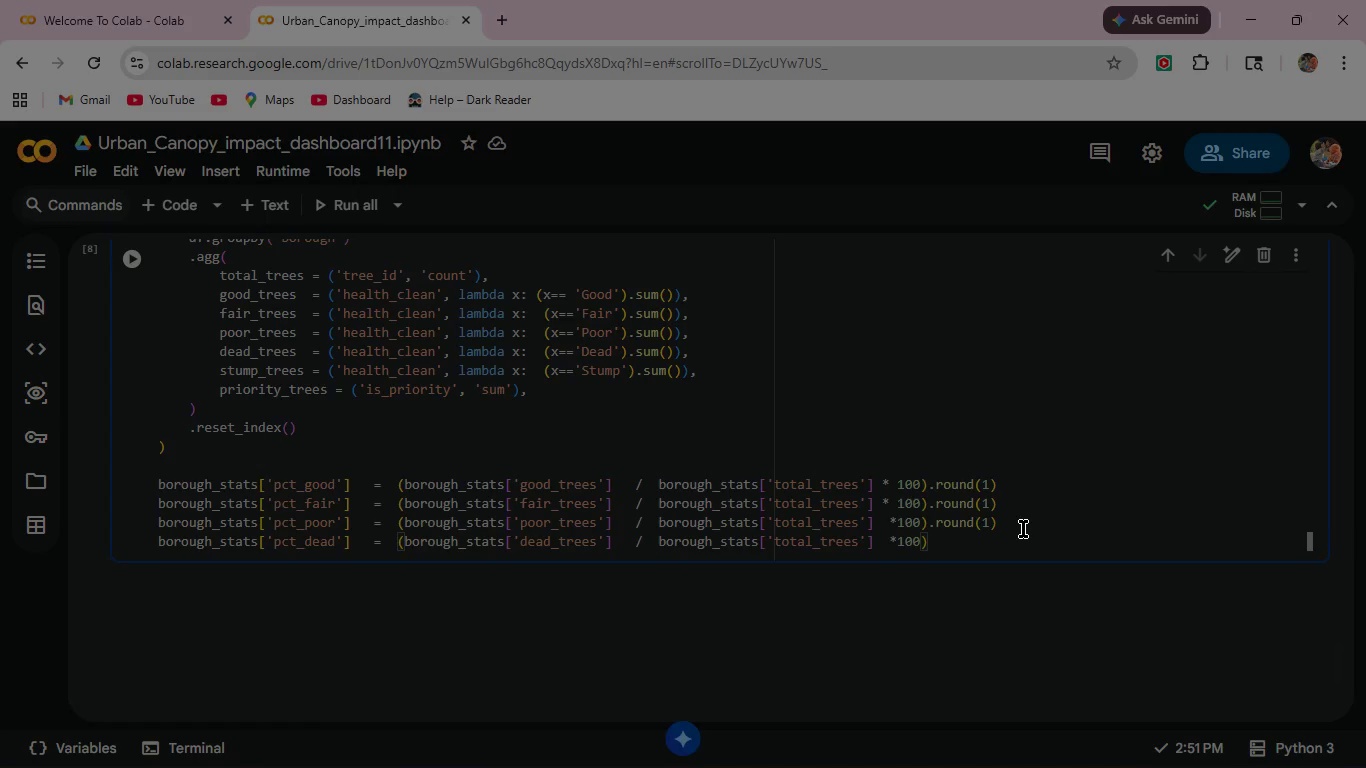 
type(.round(1)
 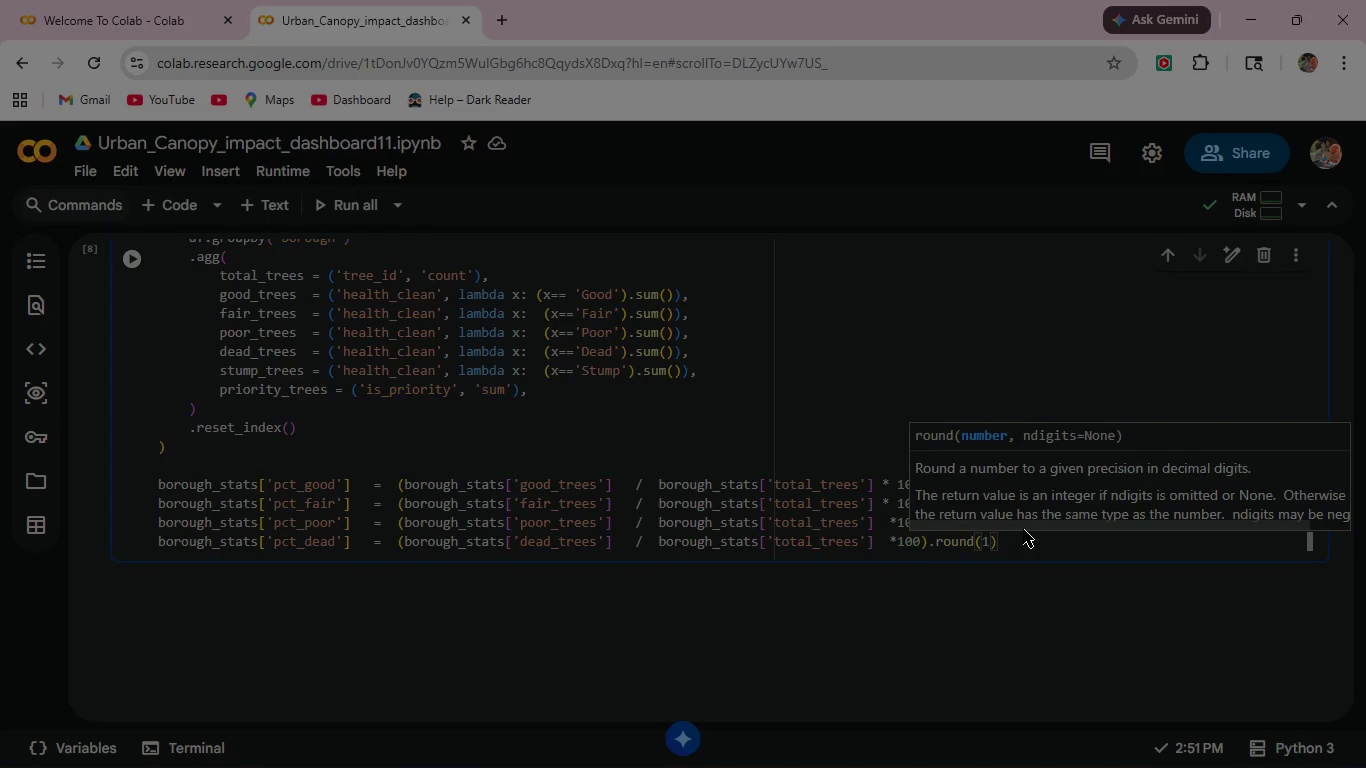 
wait(10.73)
 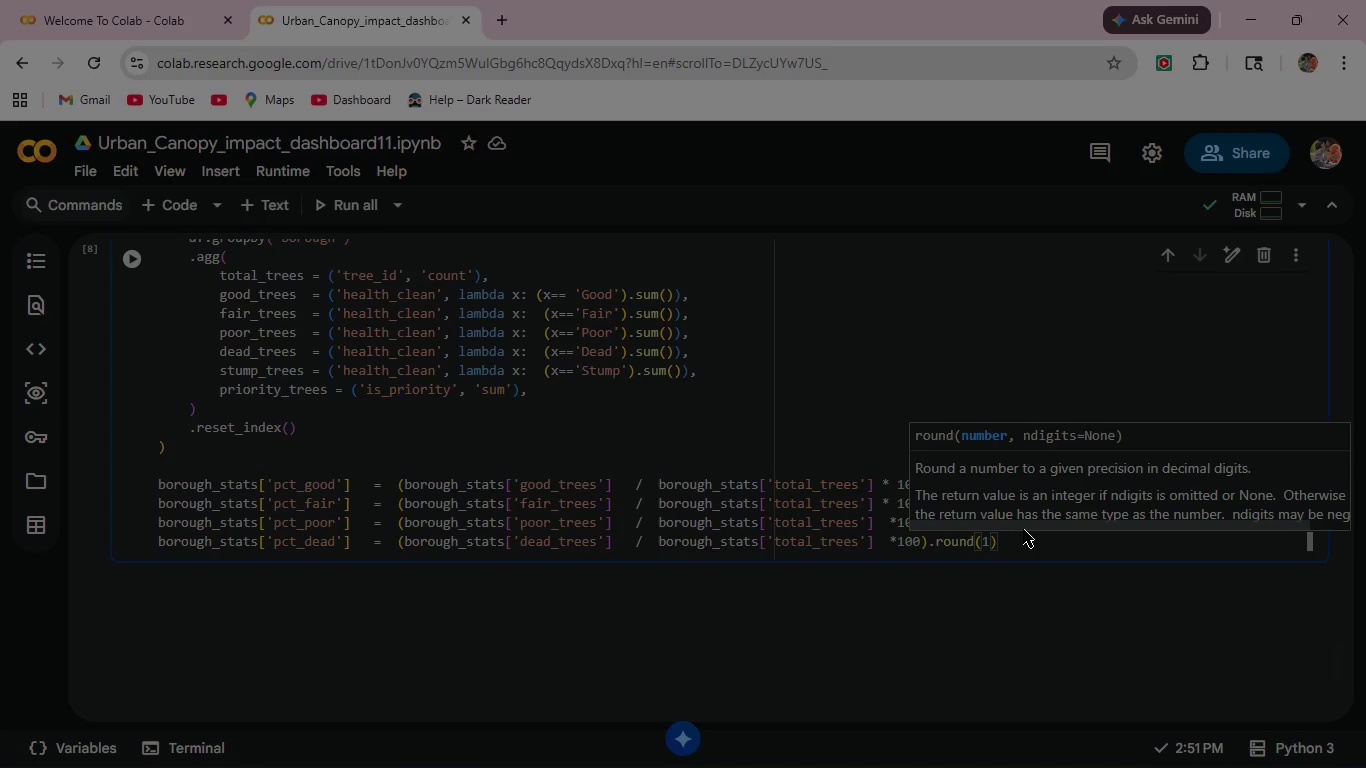 
left_click([1008, 543])
 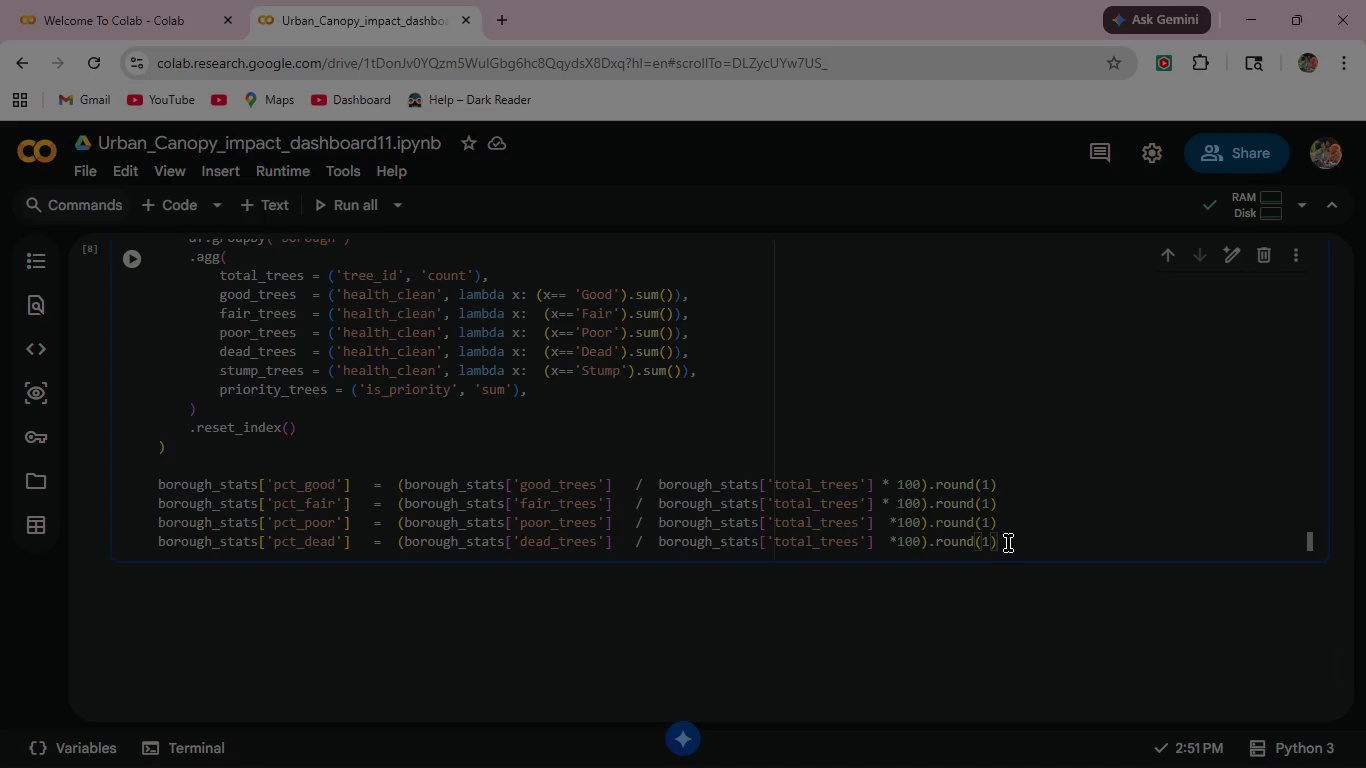 
left_click([1008, 543])
 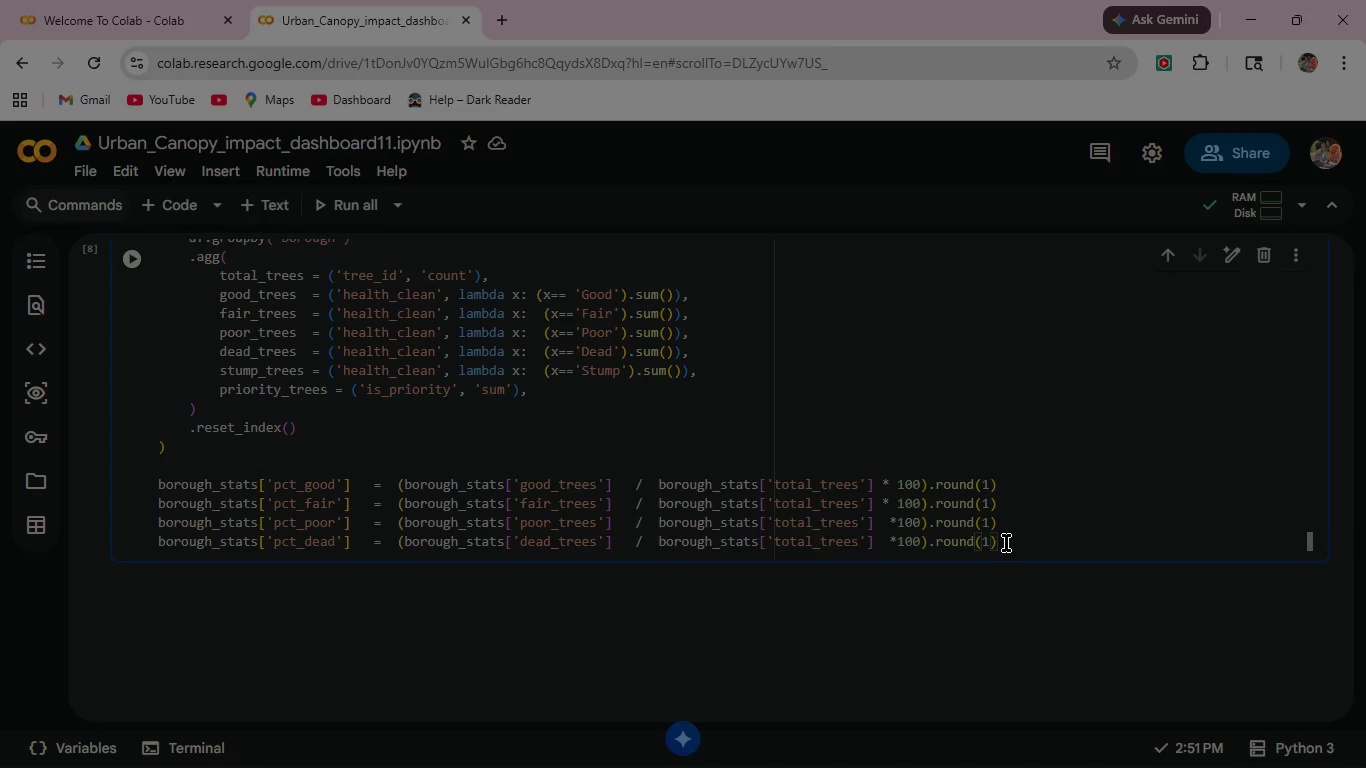 
key(Enter)
 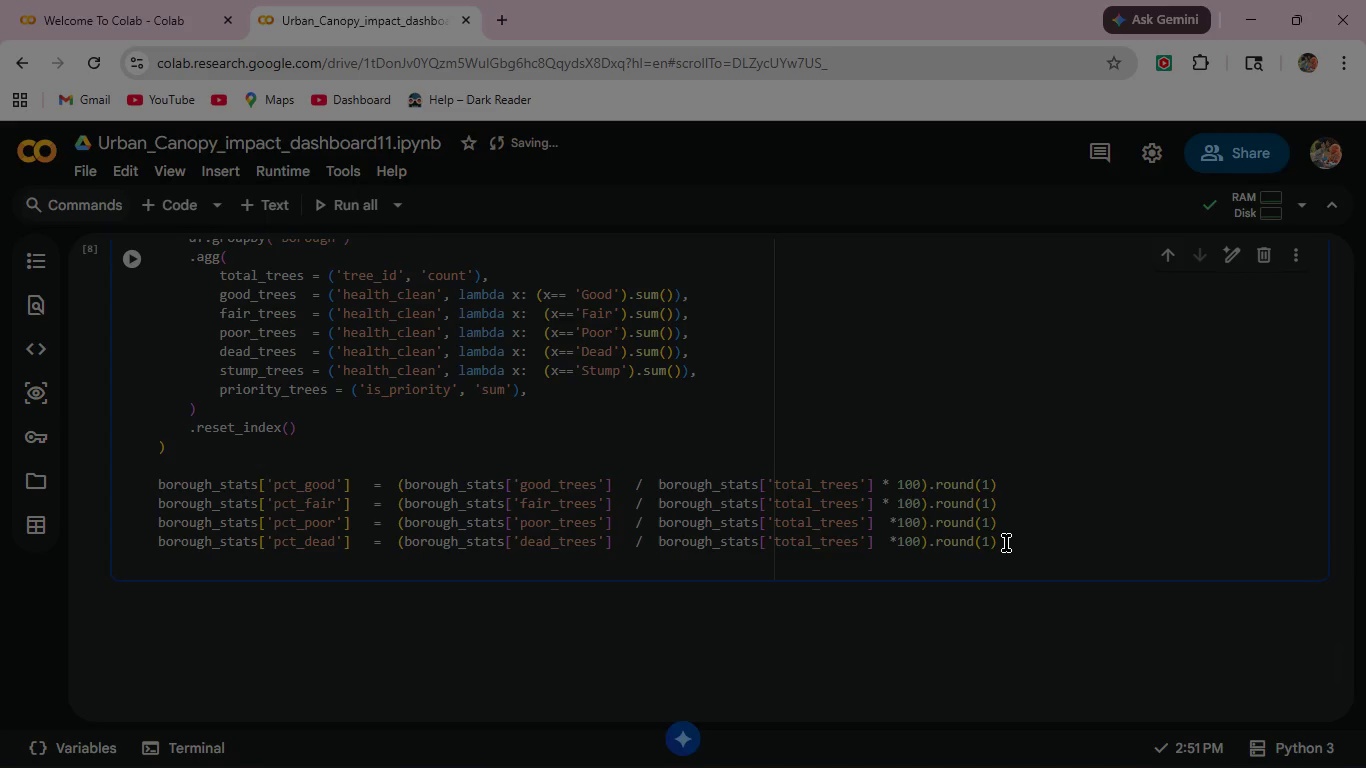 
type(bor)
 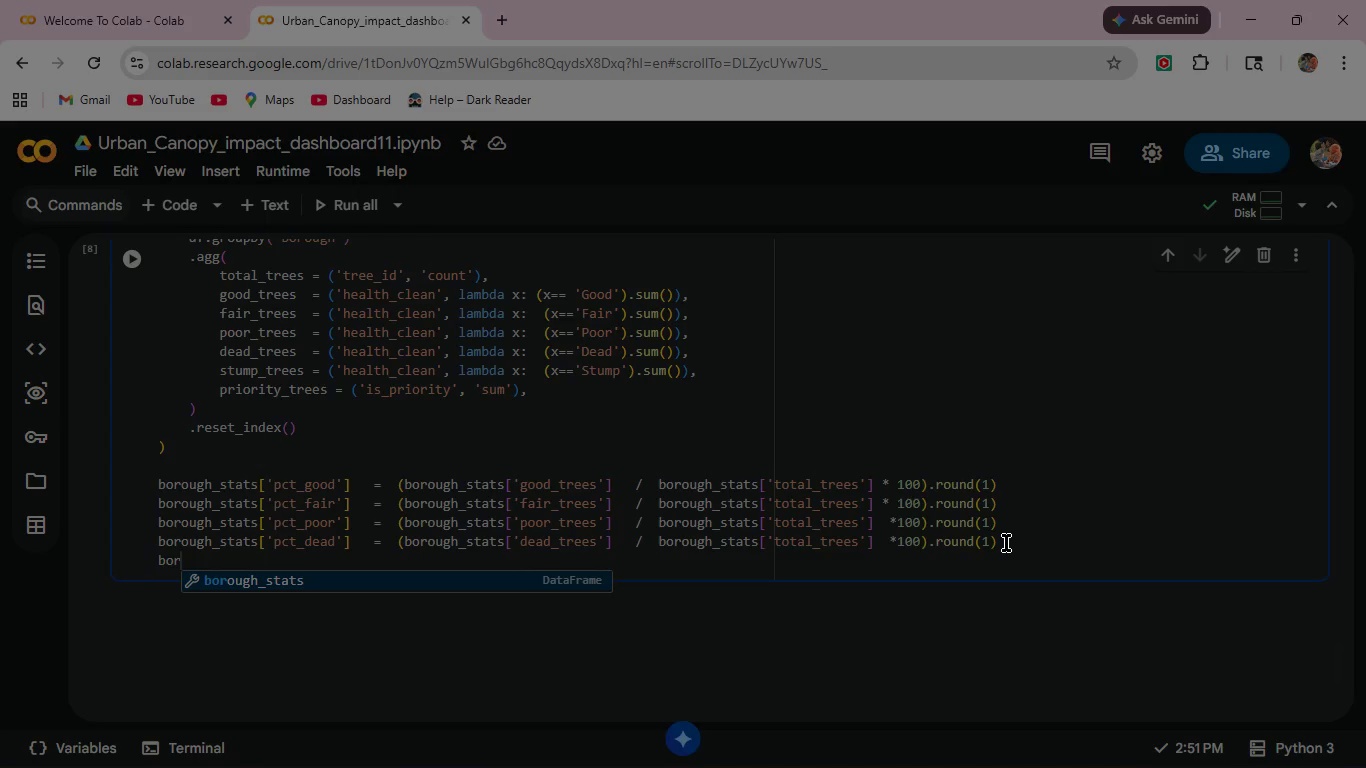 
key(Enter)
 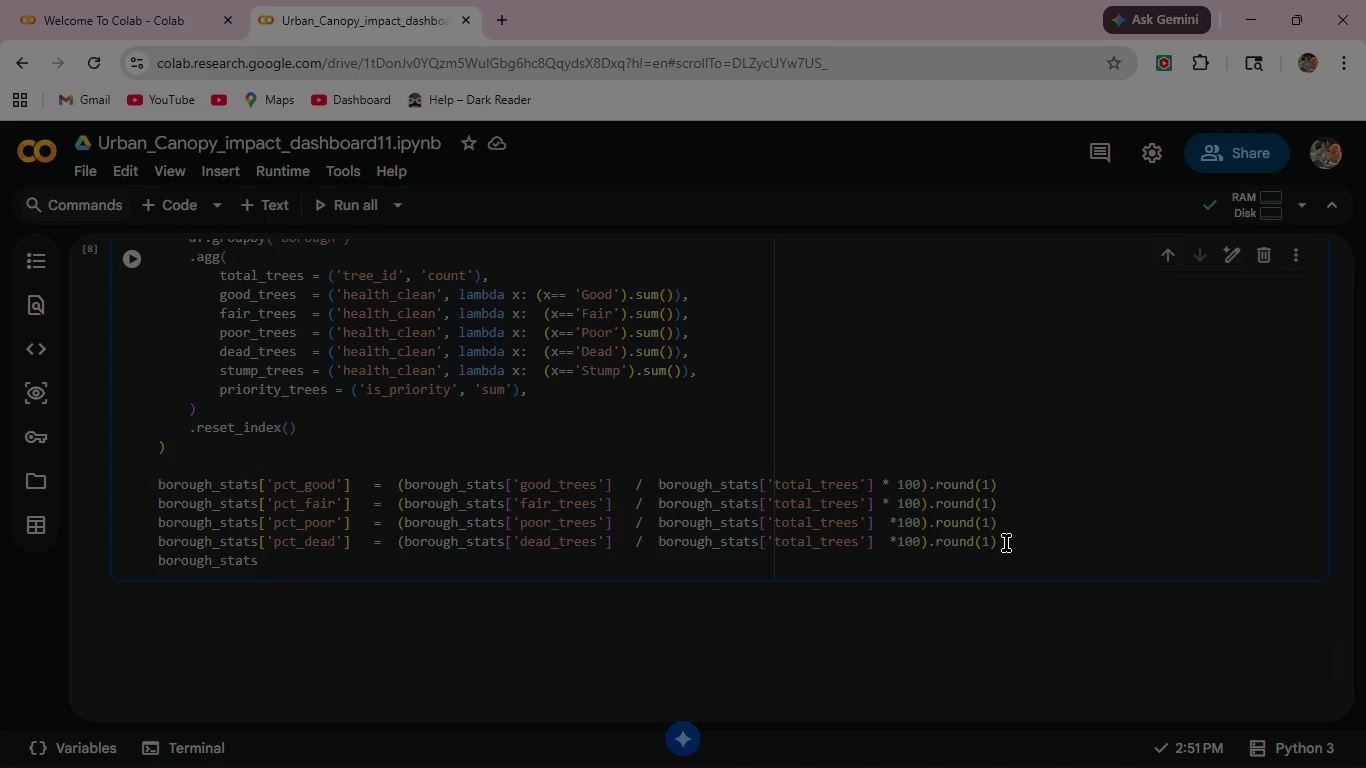 
type(['pct_priority)
 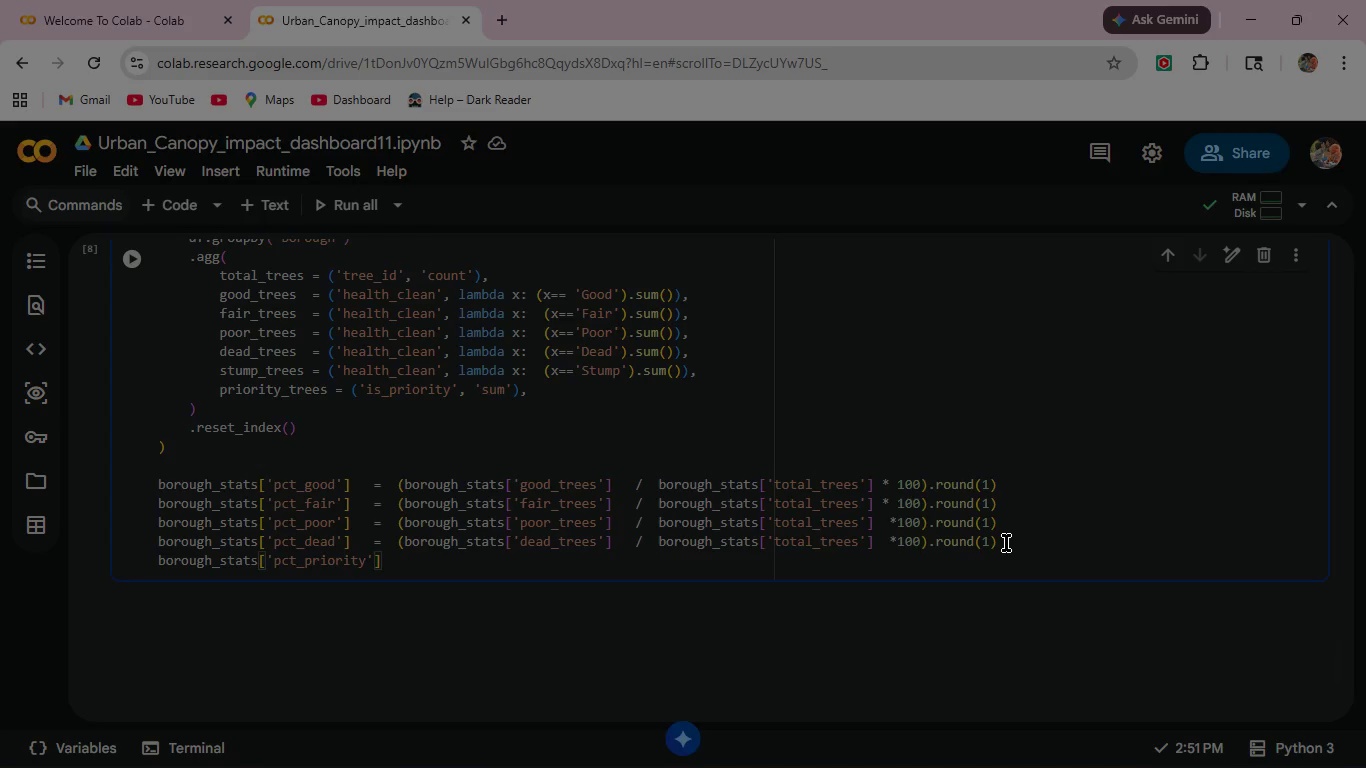 
key(ArrowRight)
 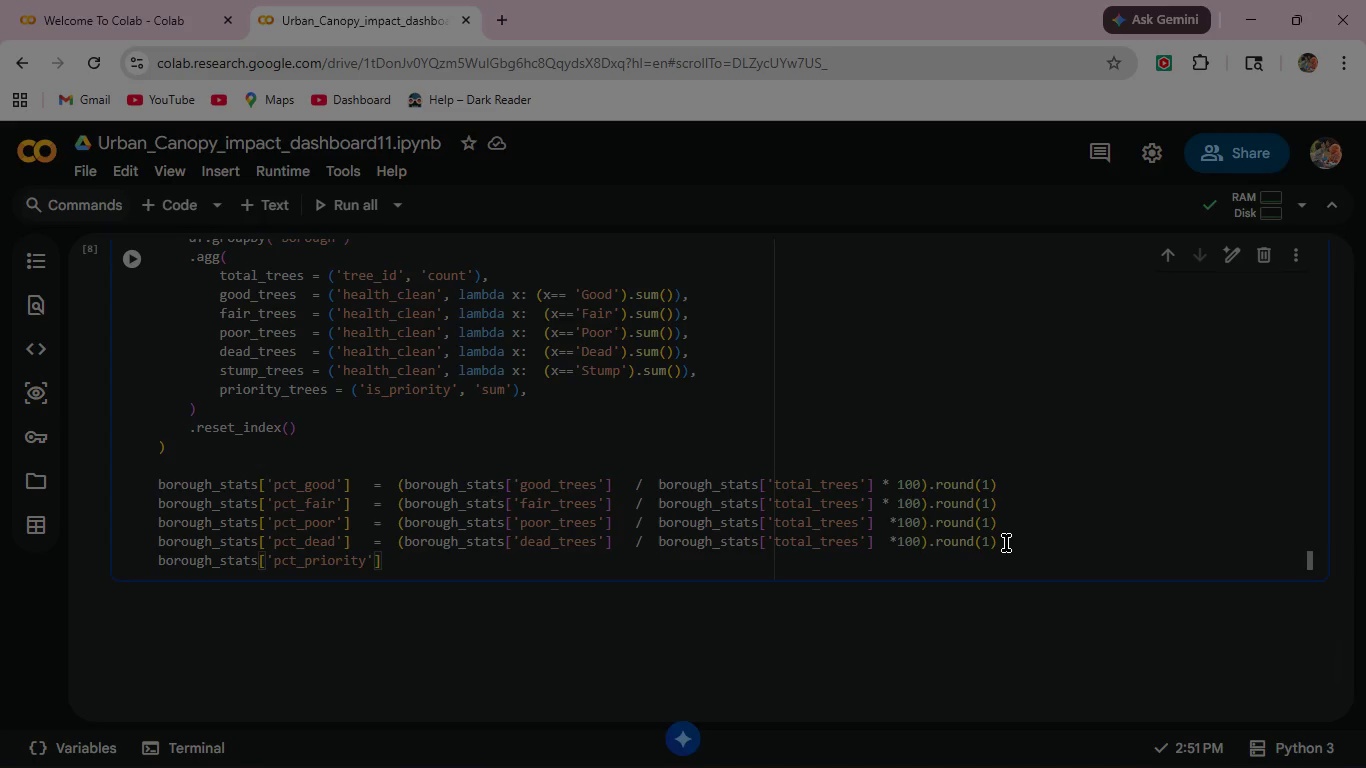 
key(ArrowRight)
 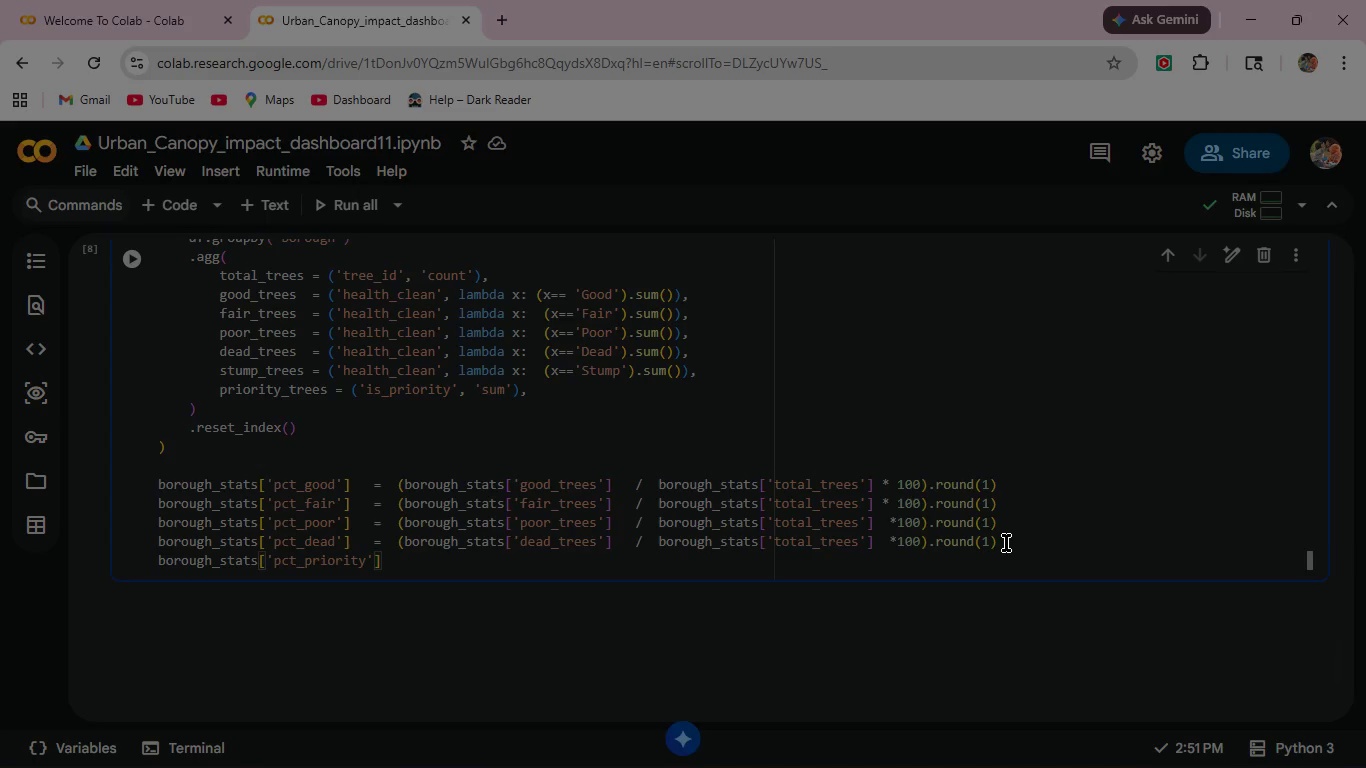 
type( = (bor)
 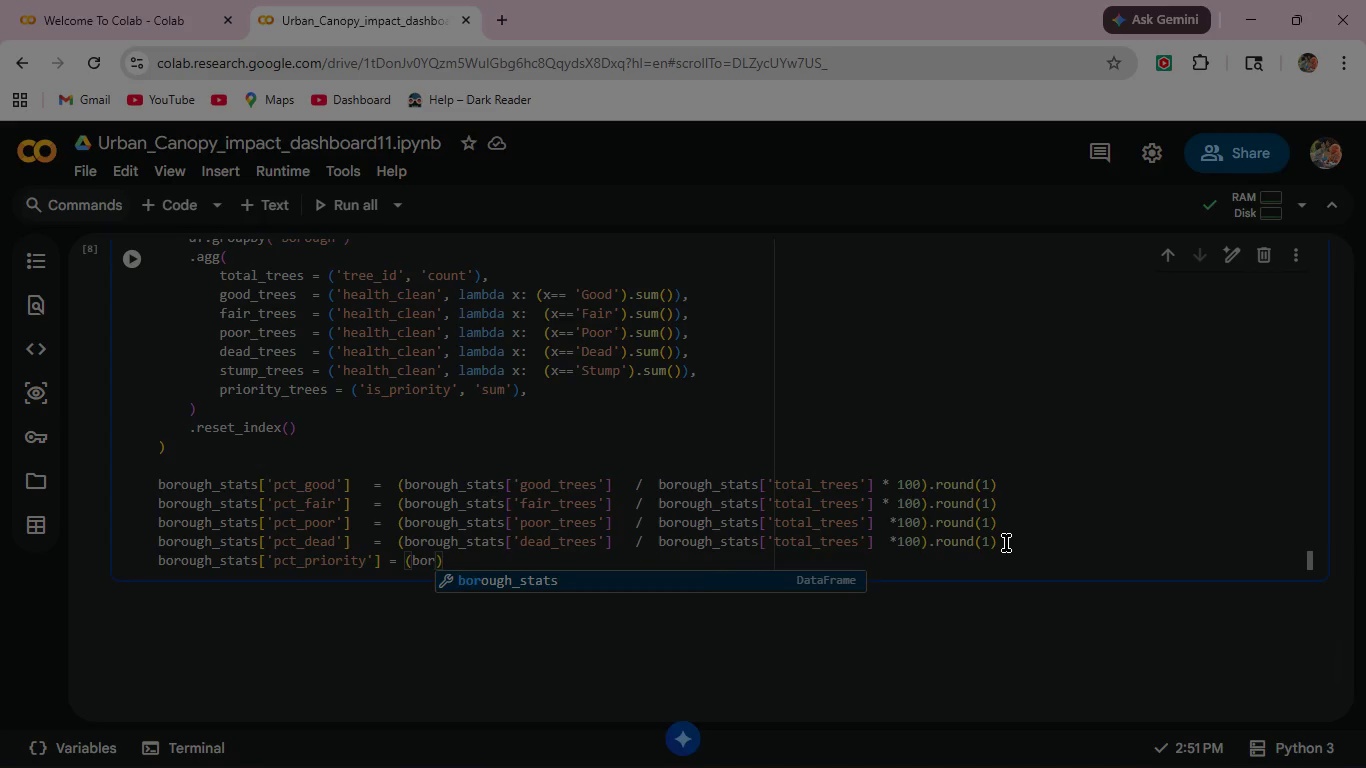 
key(Enter)
 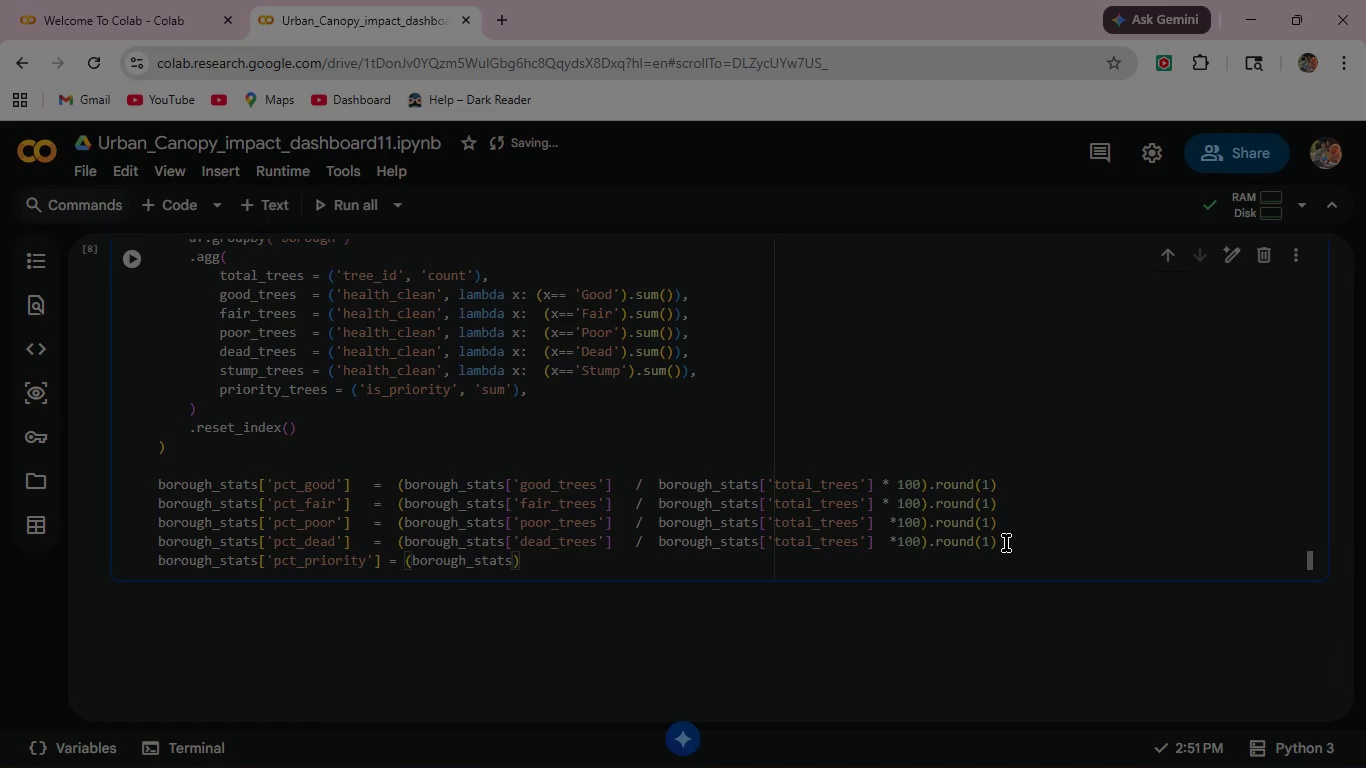 
key(BracketLeft)
 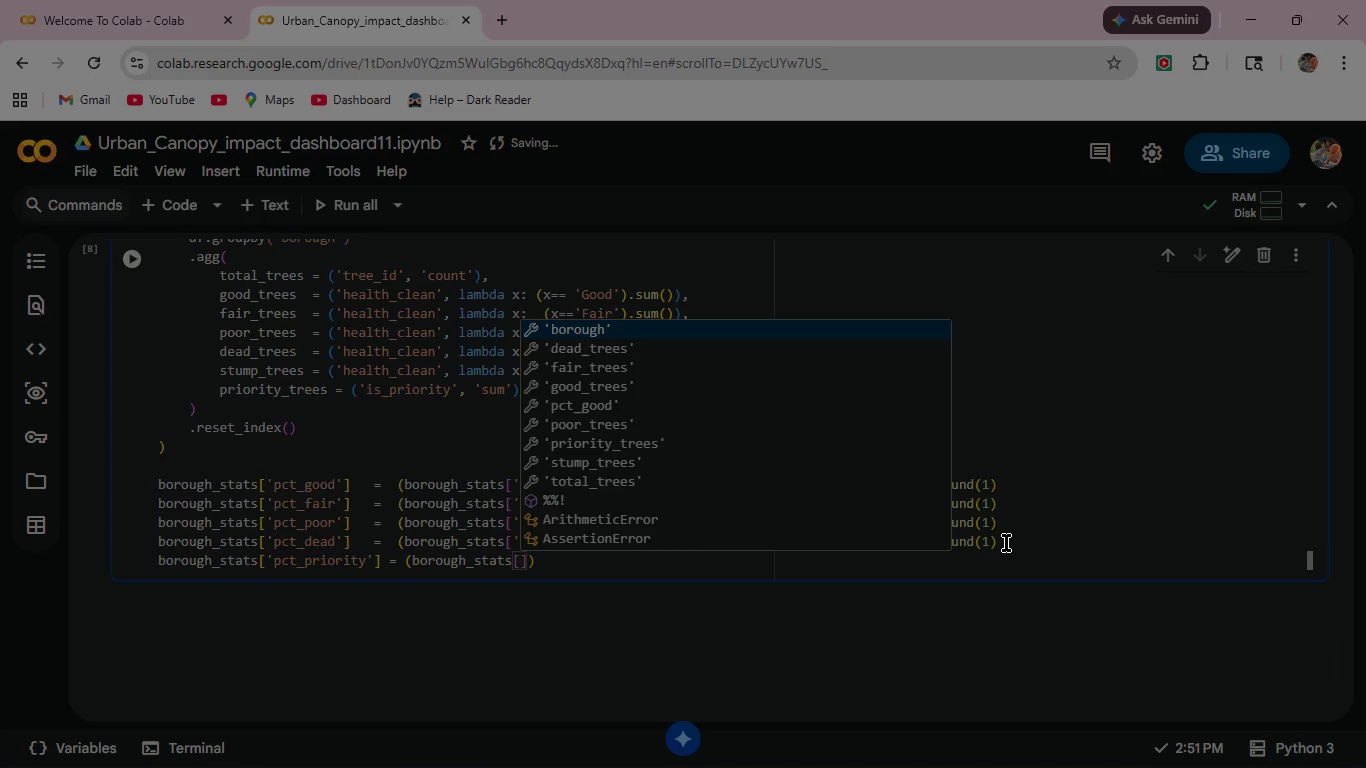 
key(Quote)
 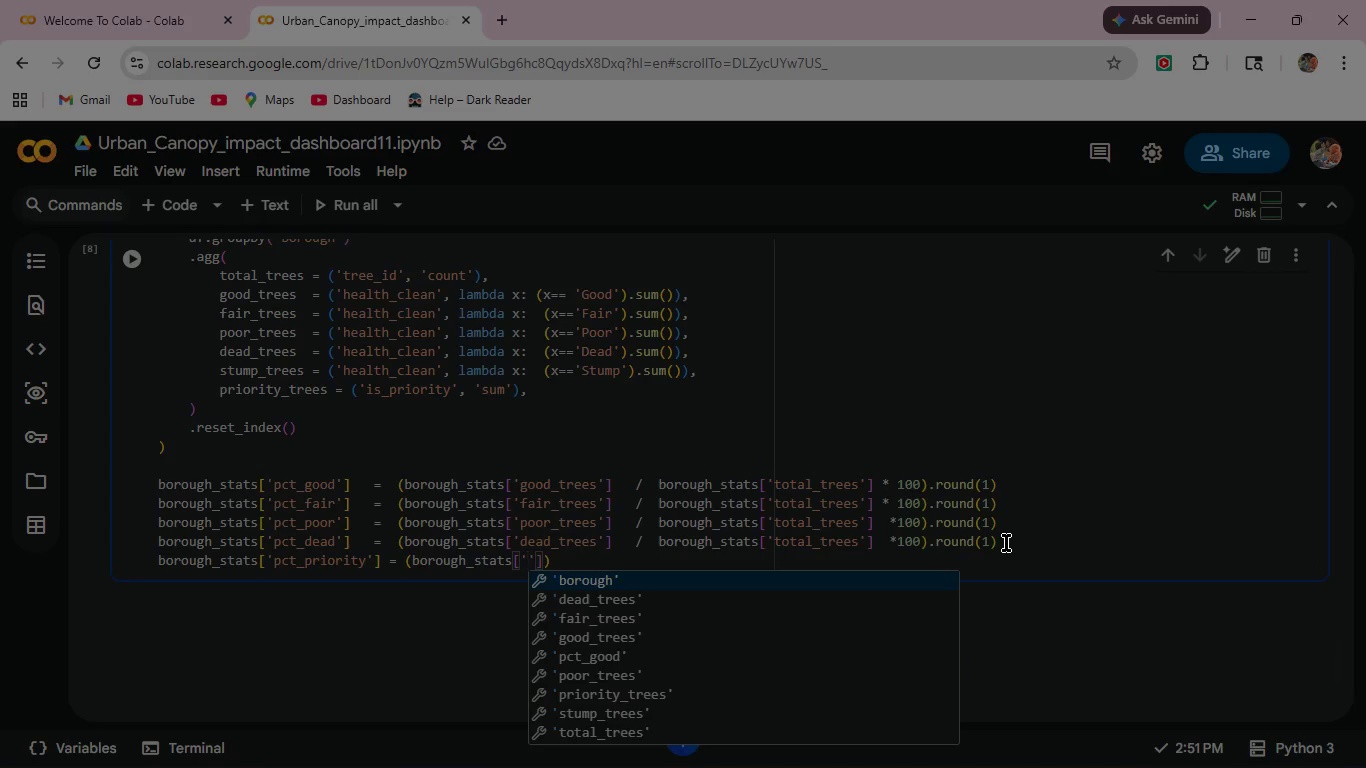 
key(ArrowDown)
 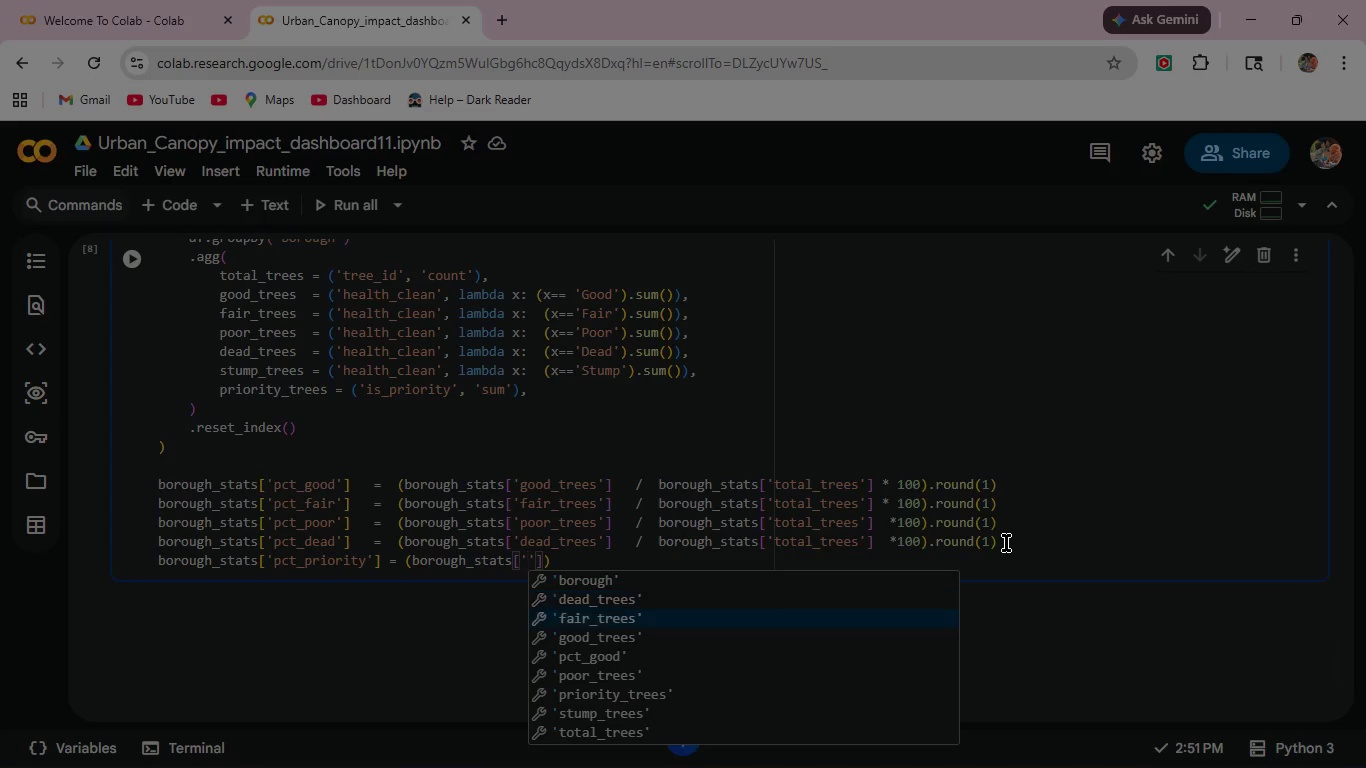 
key(ArrowDown)
 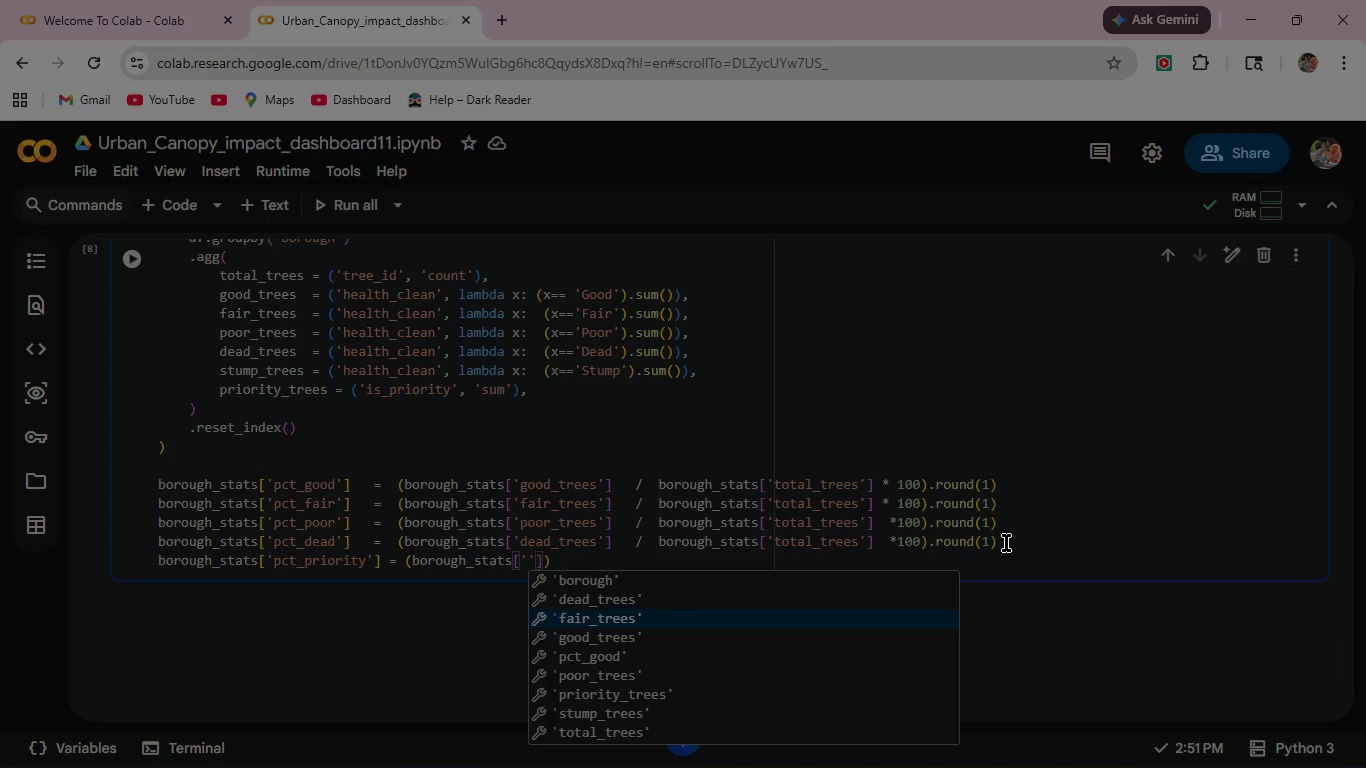 
key(ArrowDown)
 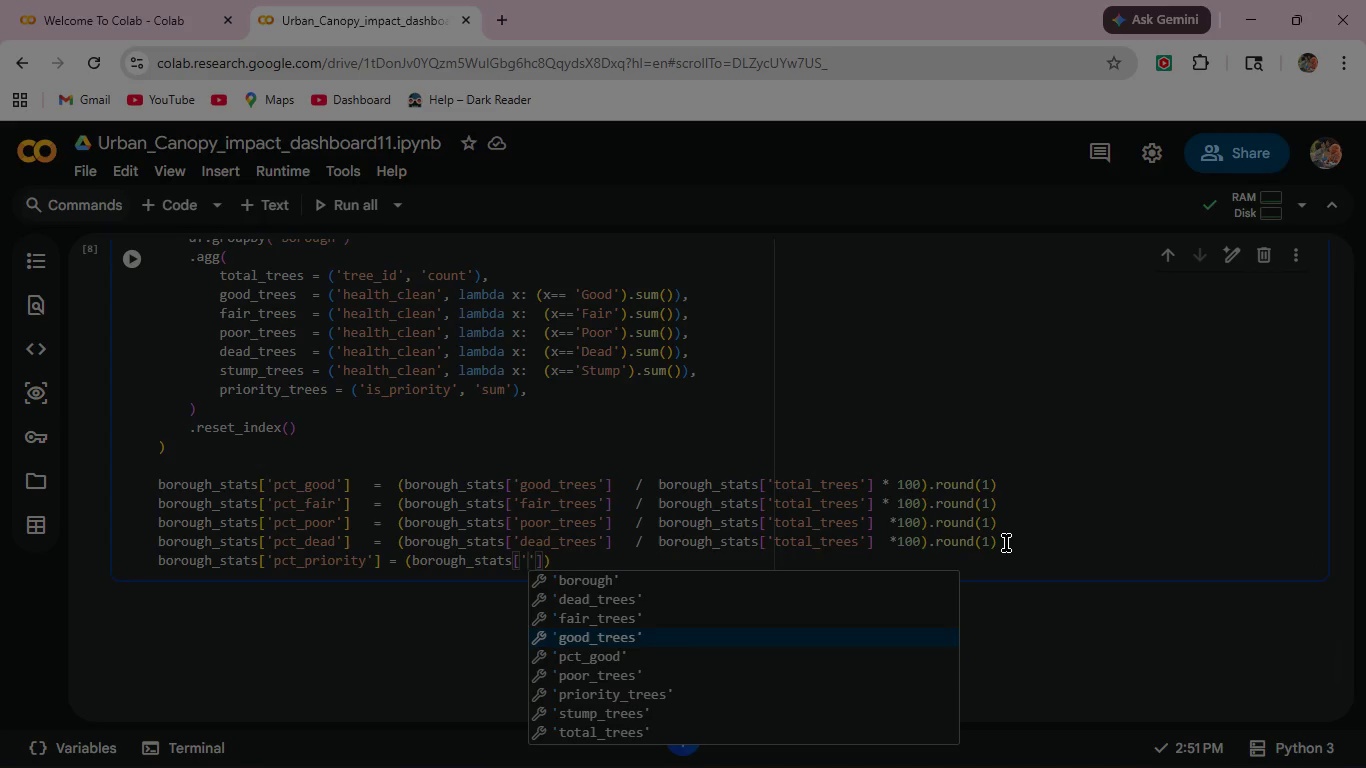 
key(ArrowDown)
 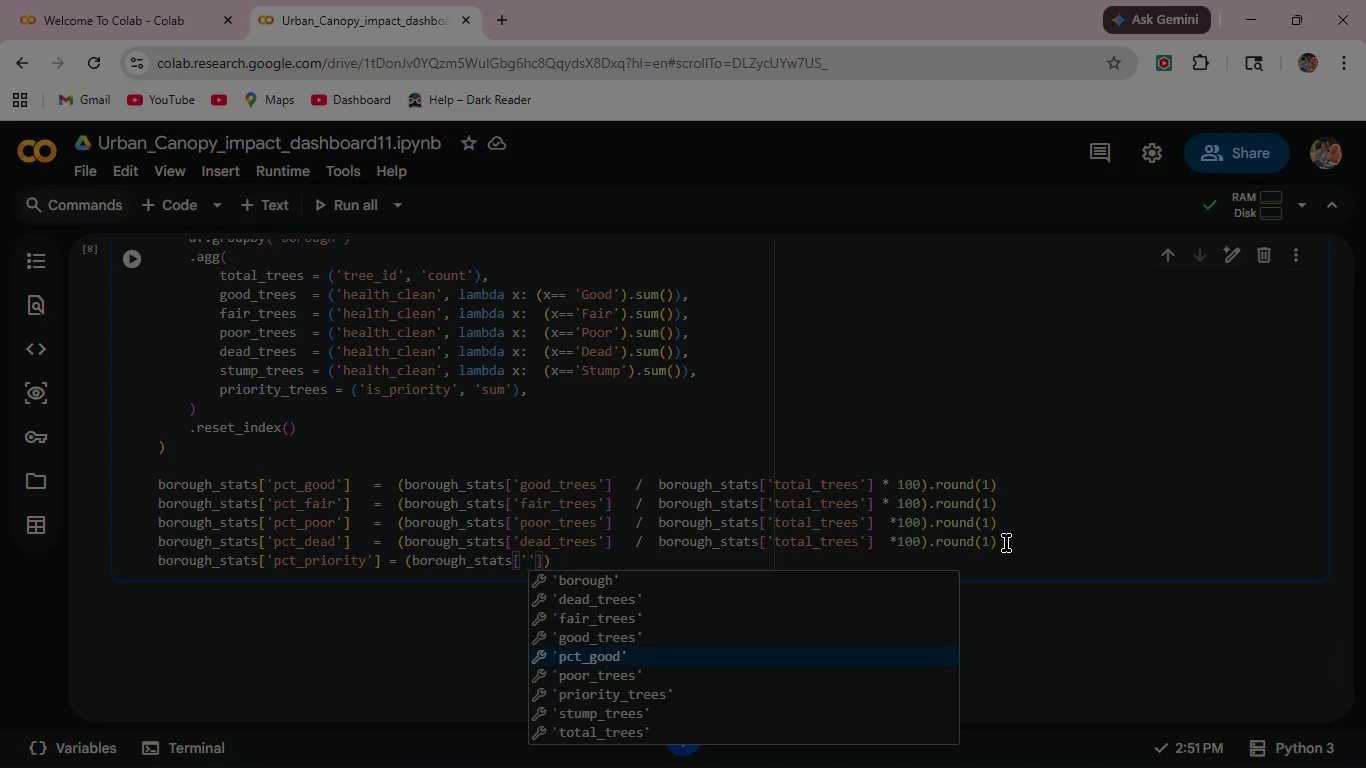 
key(ArrowDown)
 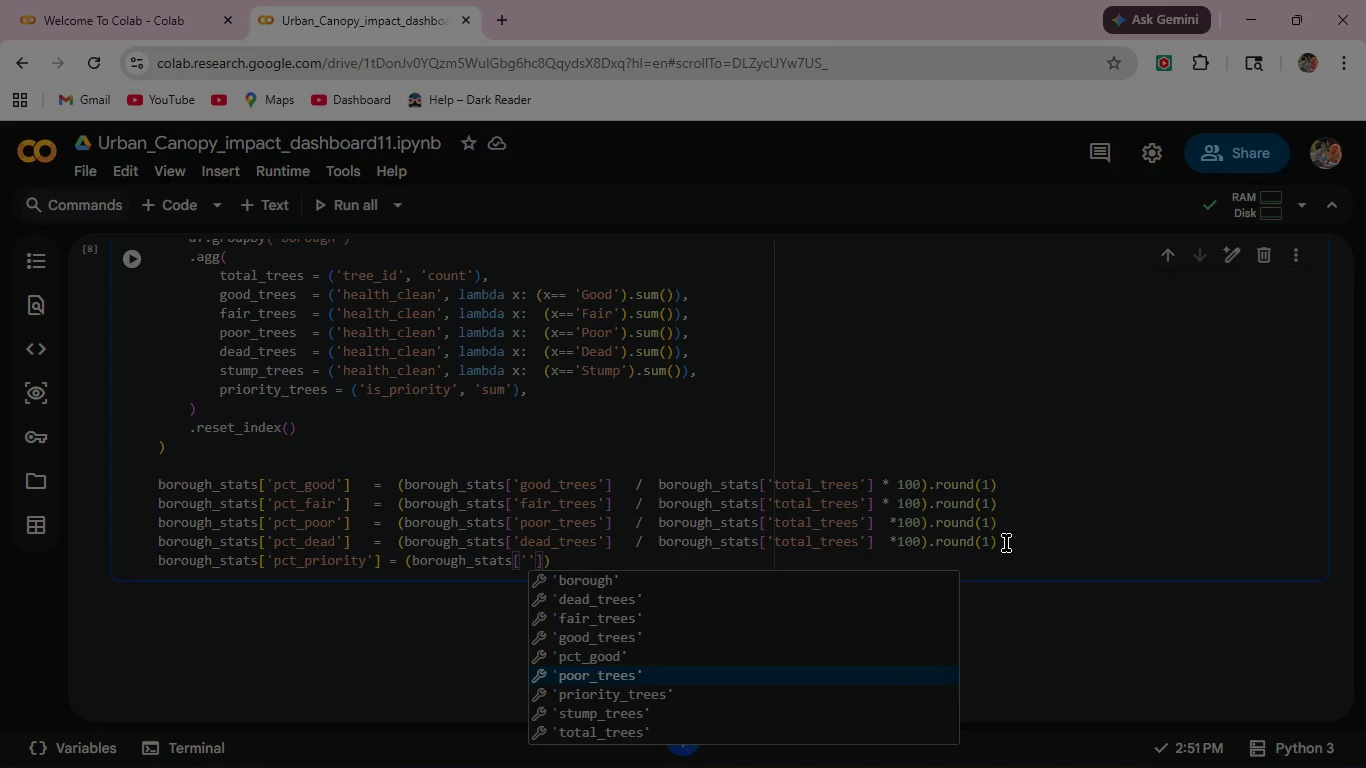 
key(ArrowDown)
 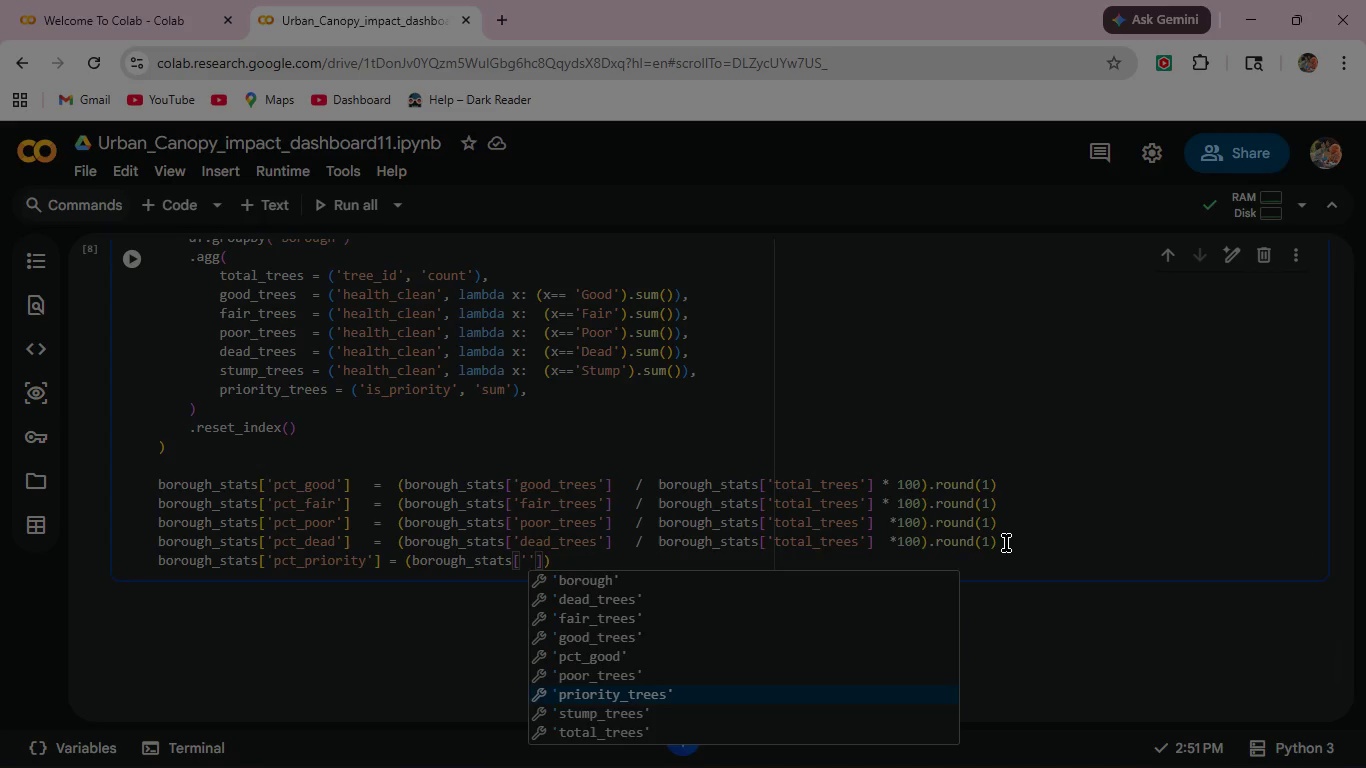 
key(Enter)
 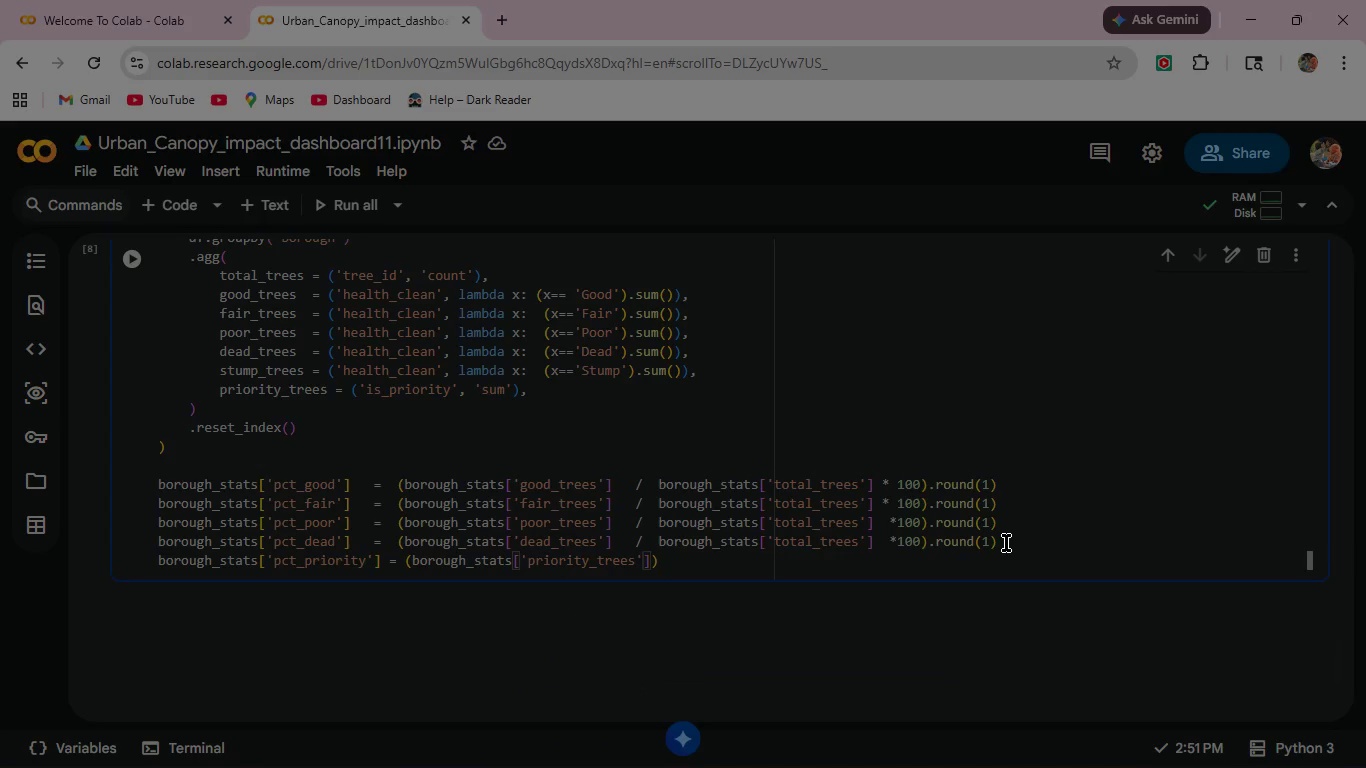 
key(ArrowRight)
 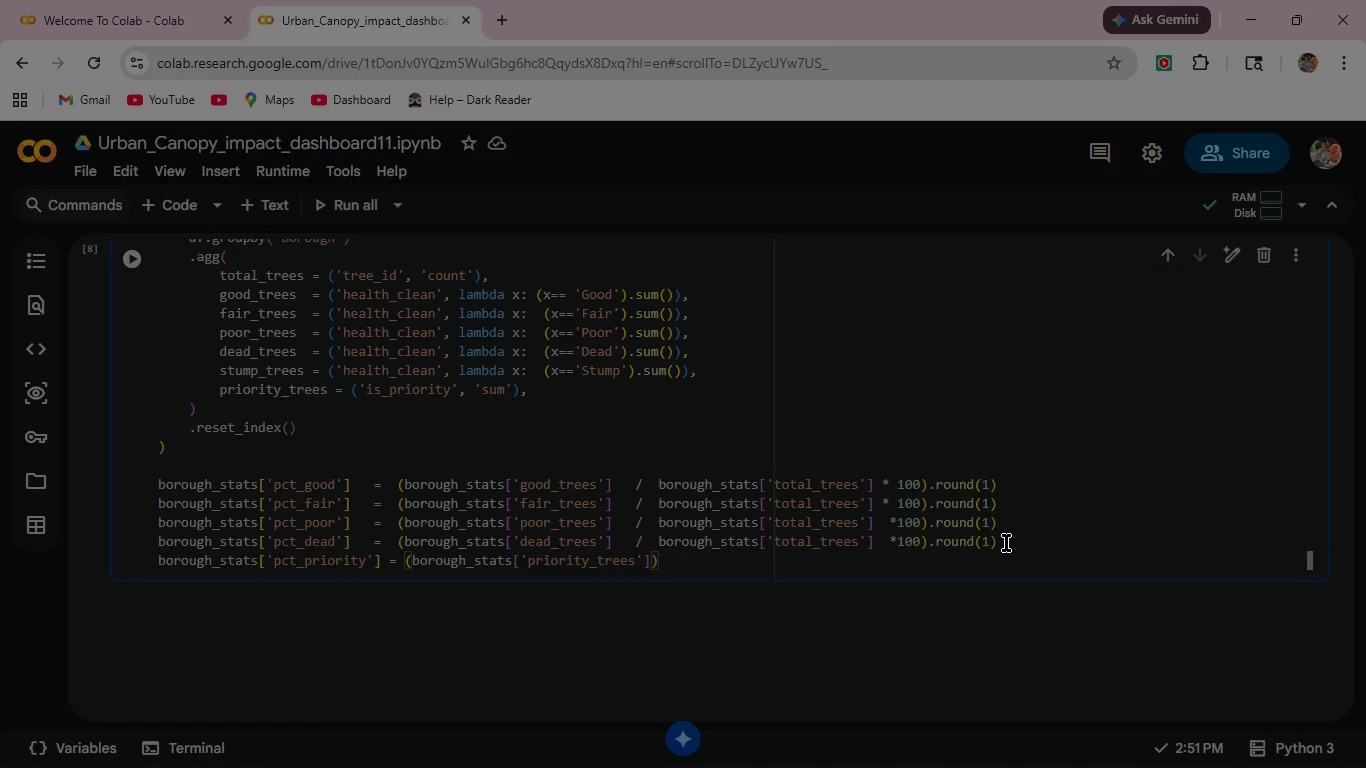 
key(ArrowRight)
 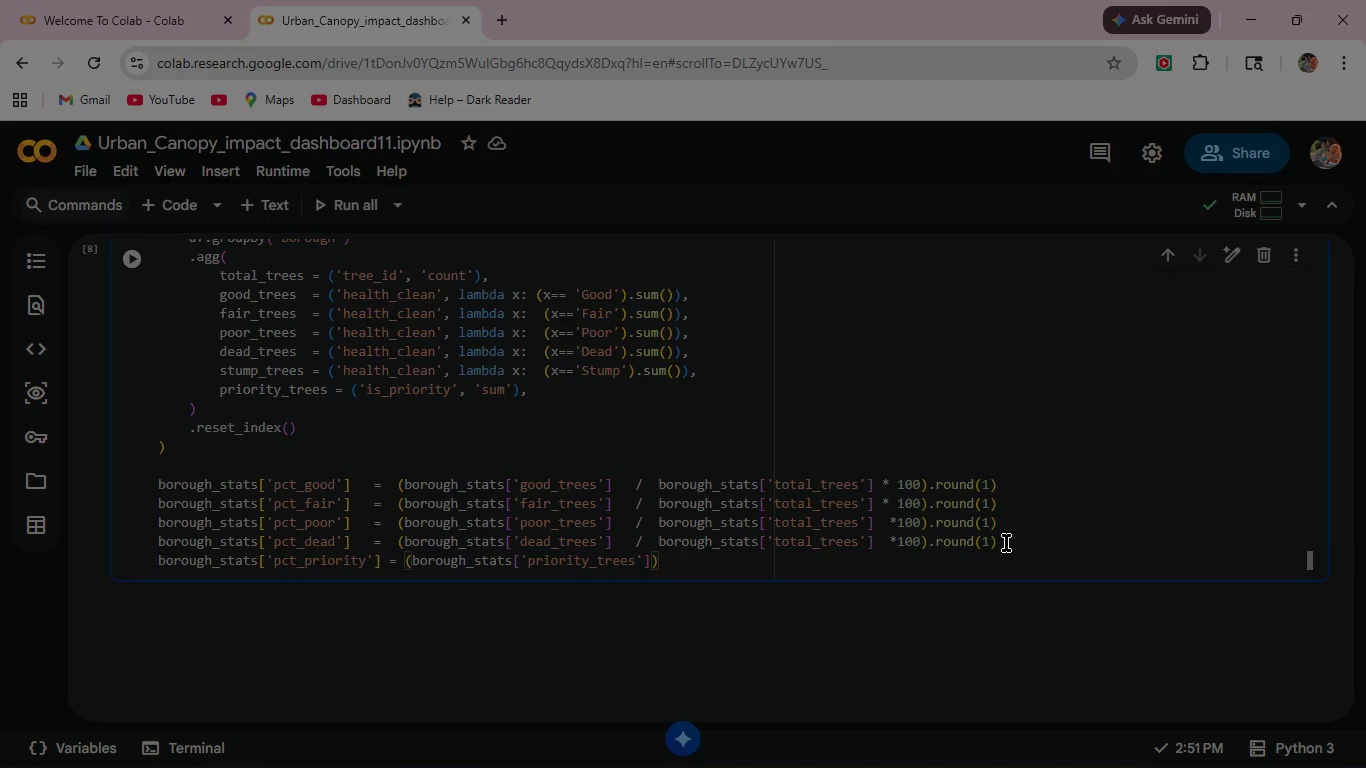 
type( /borou)
 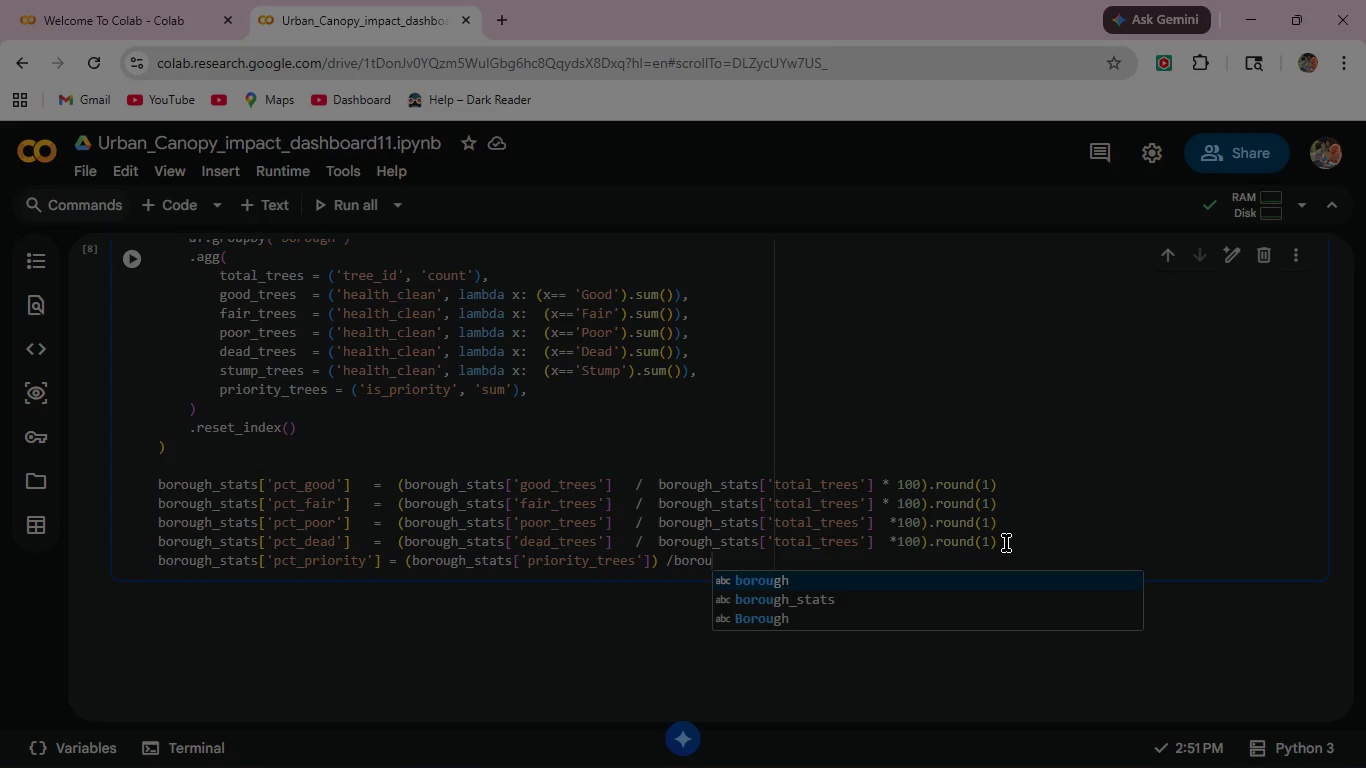 
key(ArrowDown)
 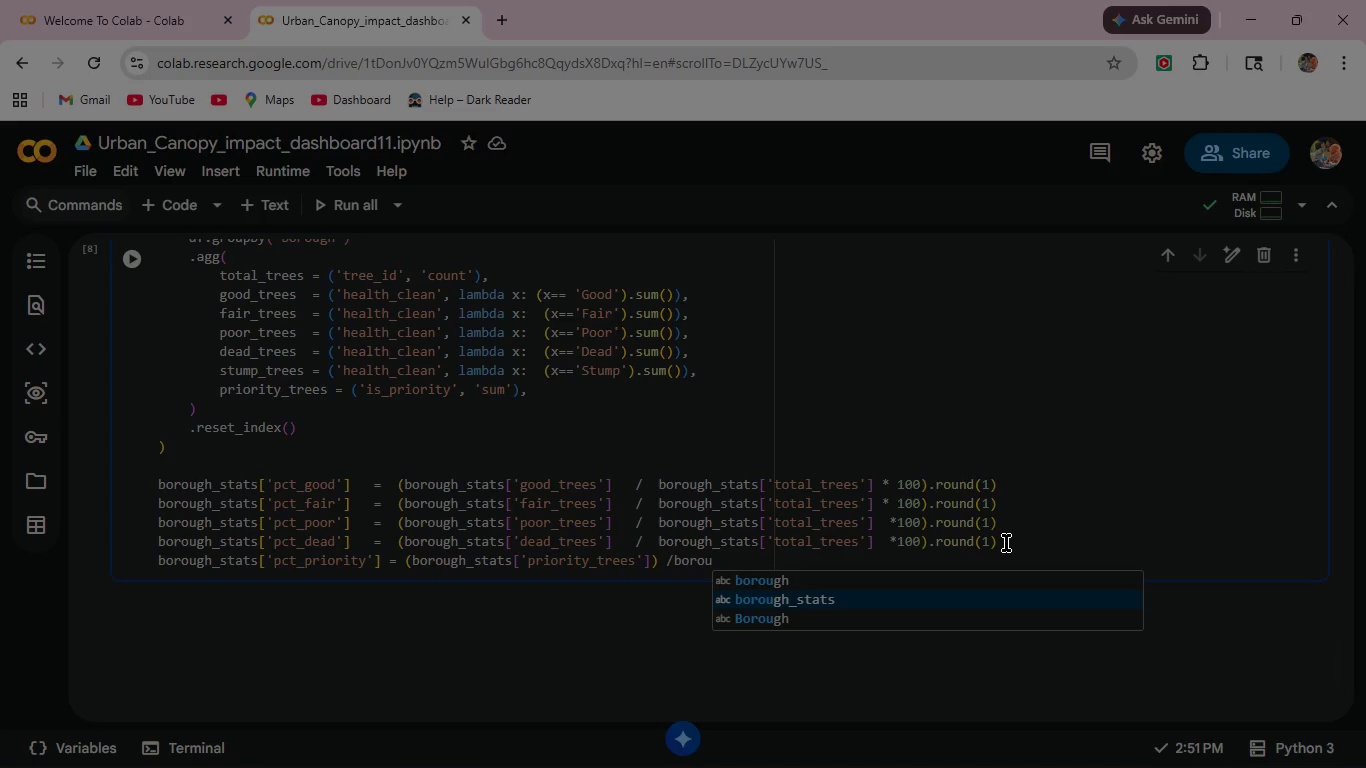 
key(Enter)
 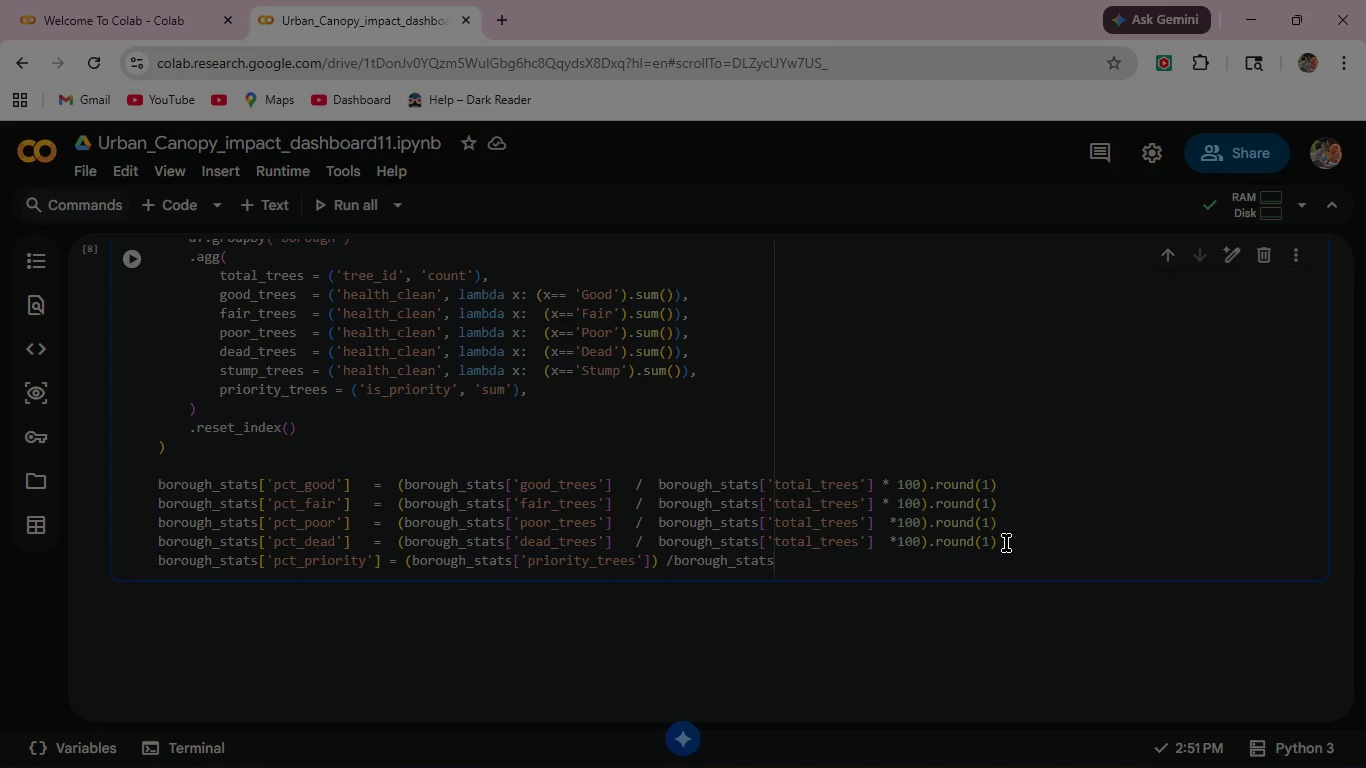 
key(BracketLeft)
 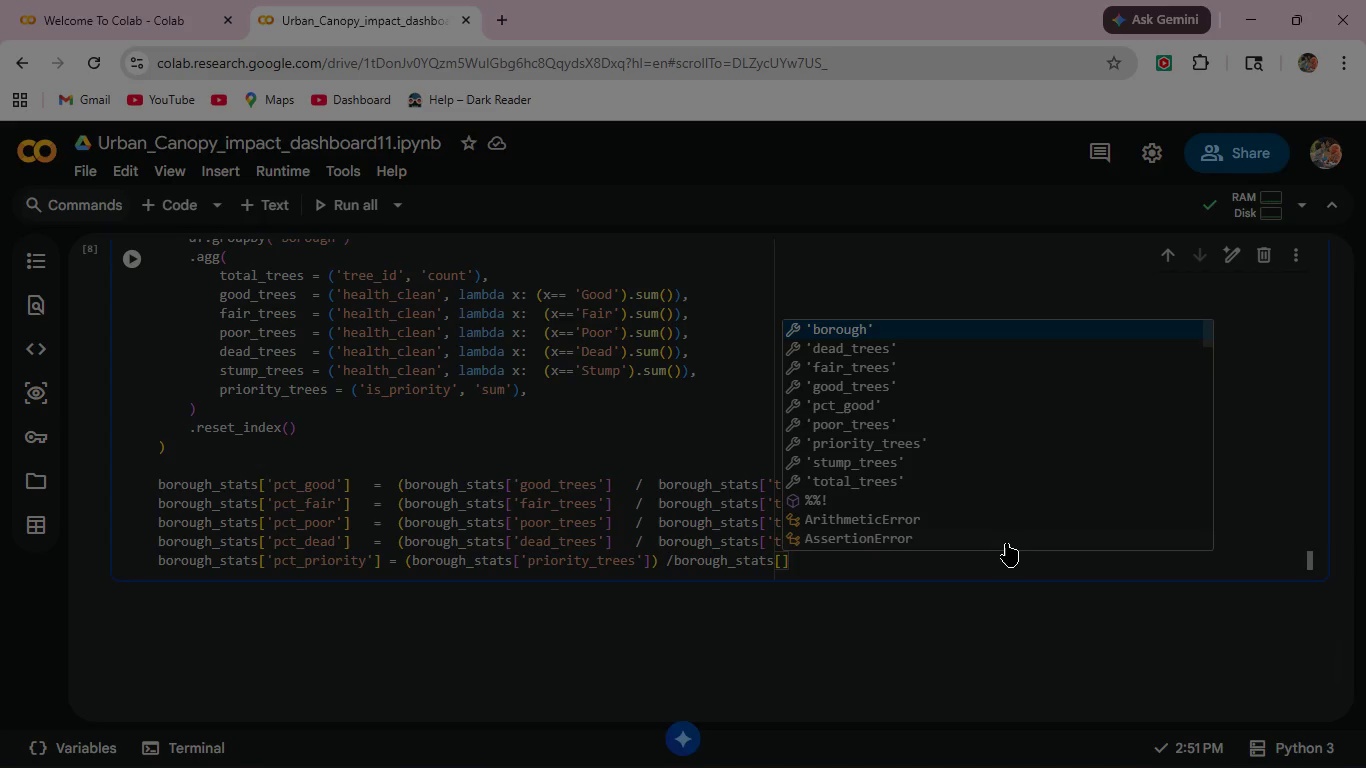 
key(Quote)
 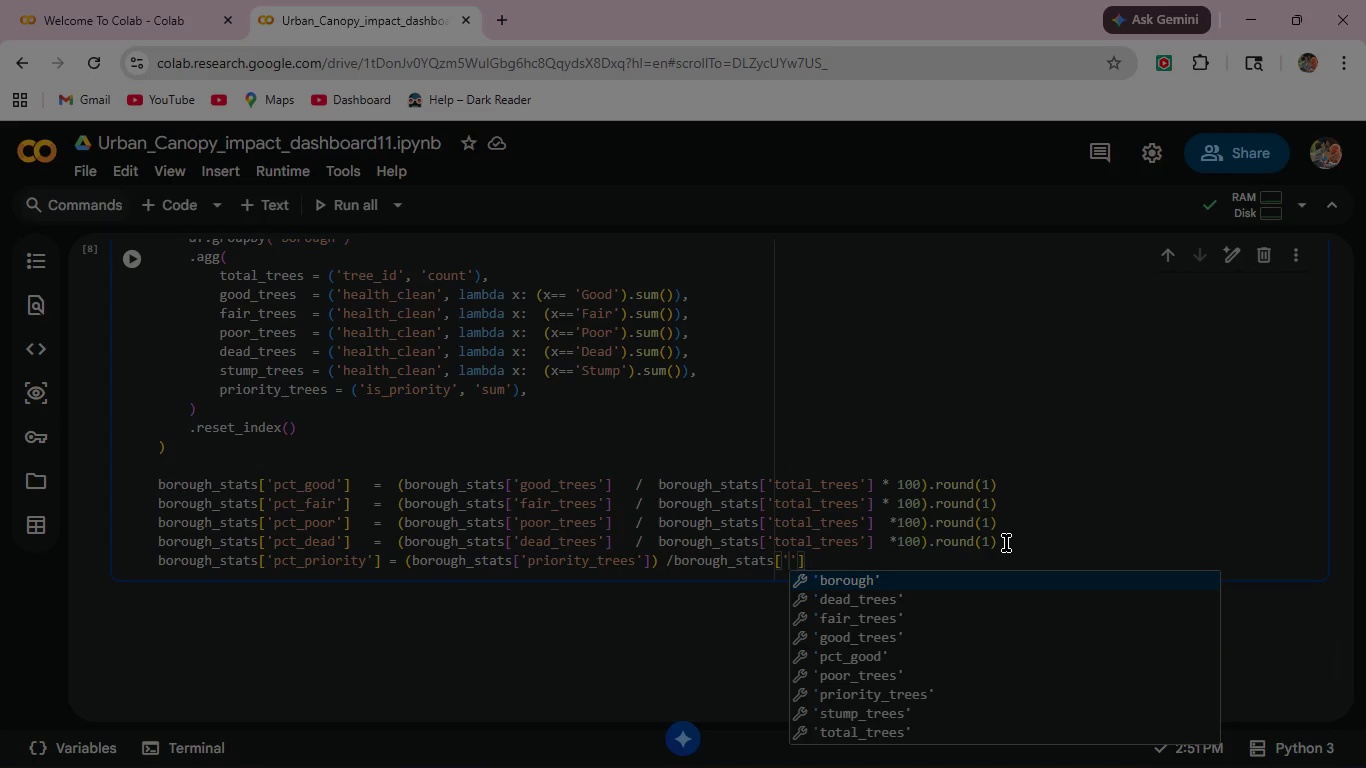 
key(ArrowDown)
 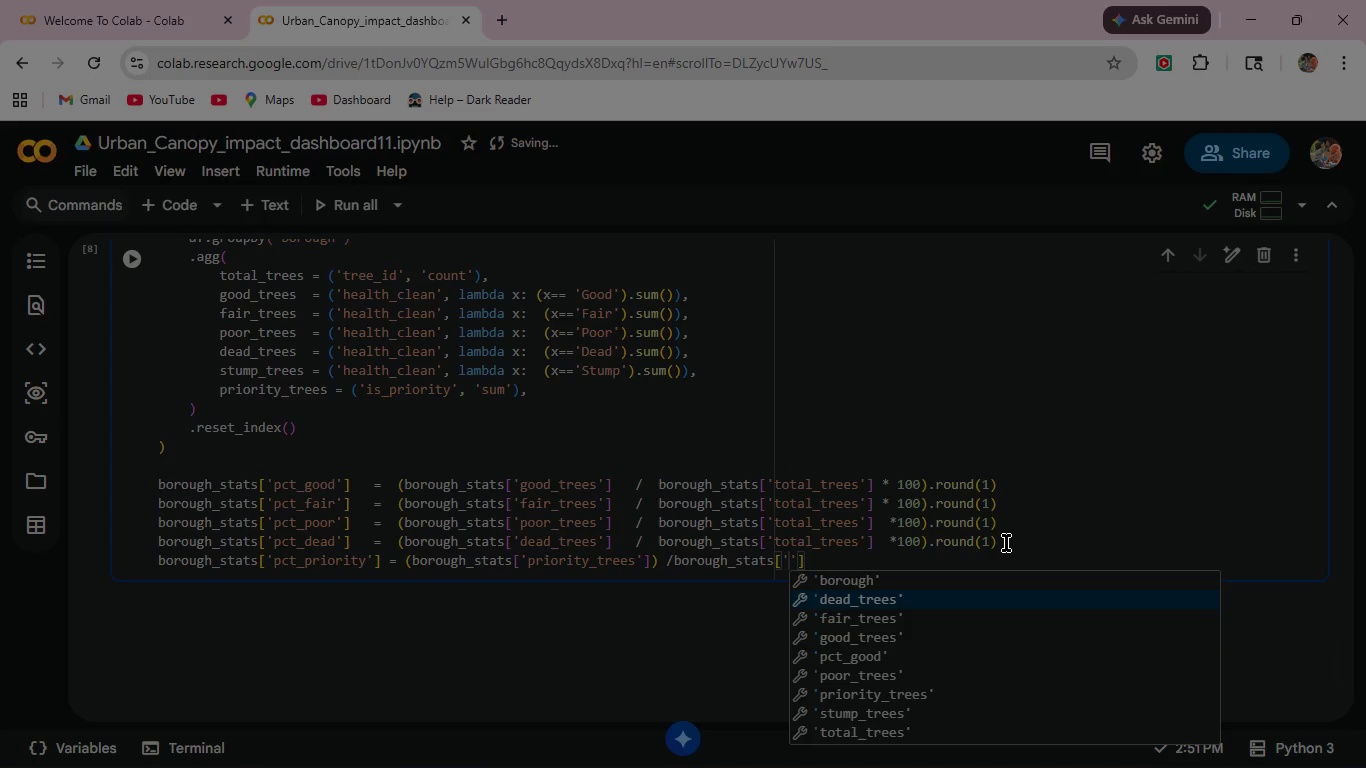 
key(ArrowDown)
 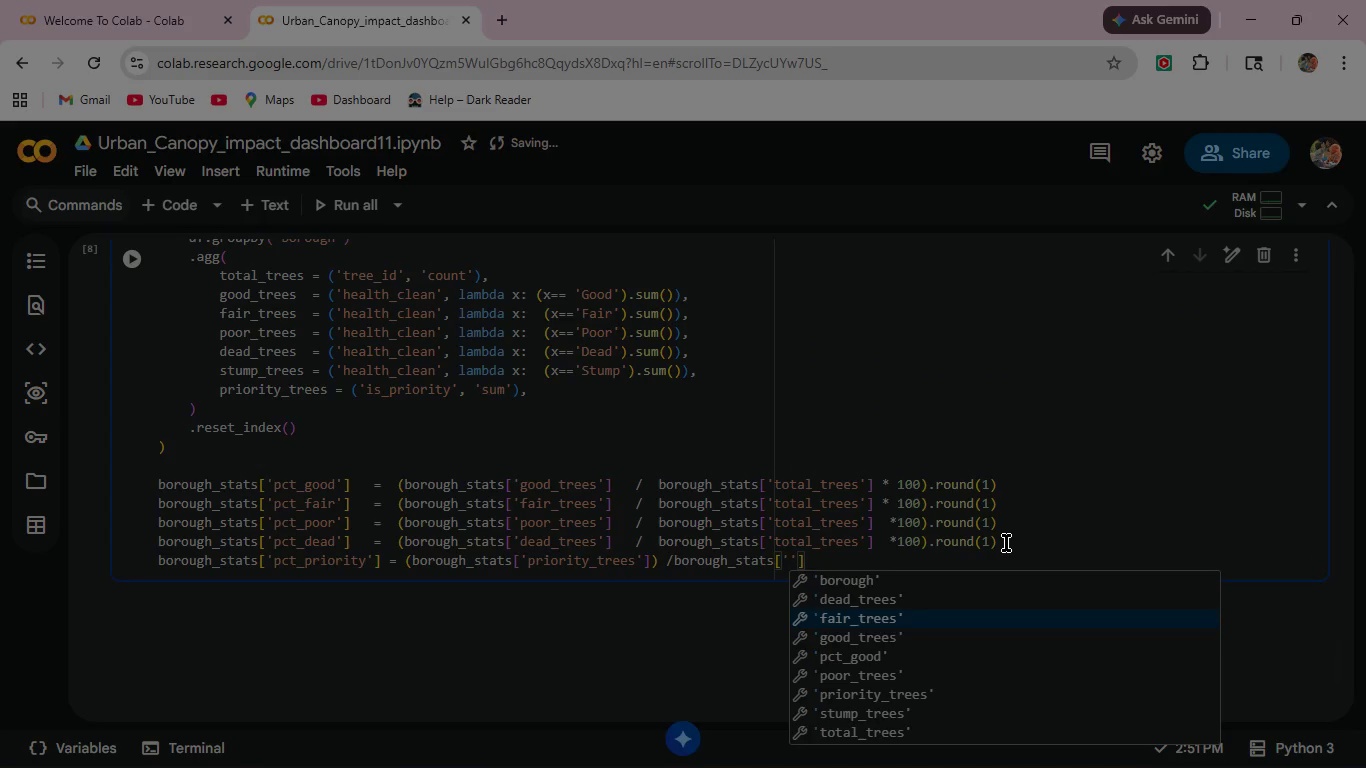 
key(ArrowDown)
 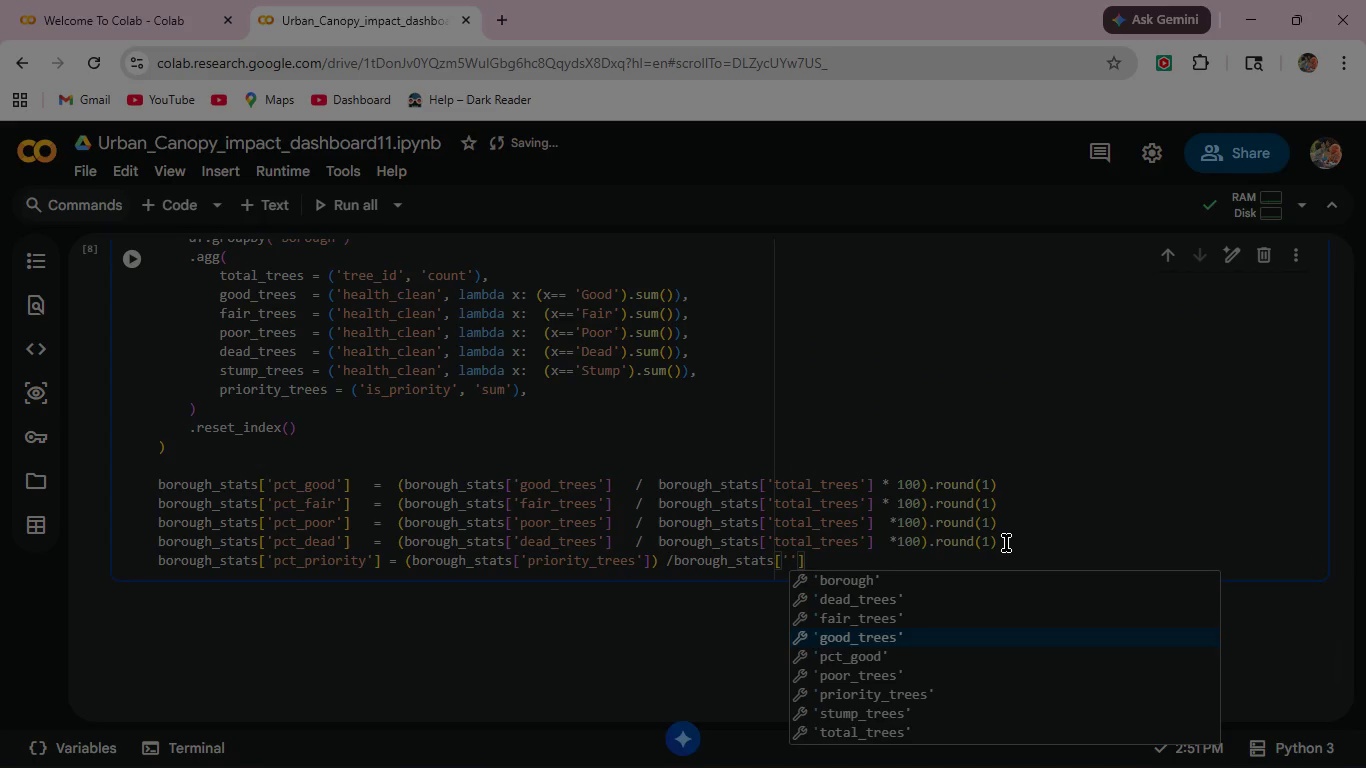 
key(ArrowDown)
 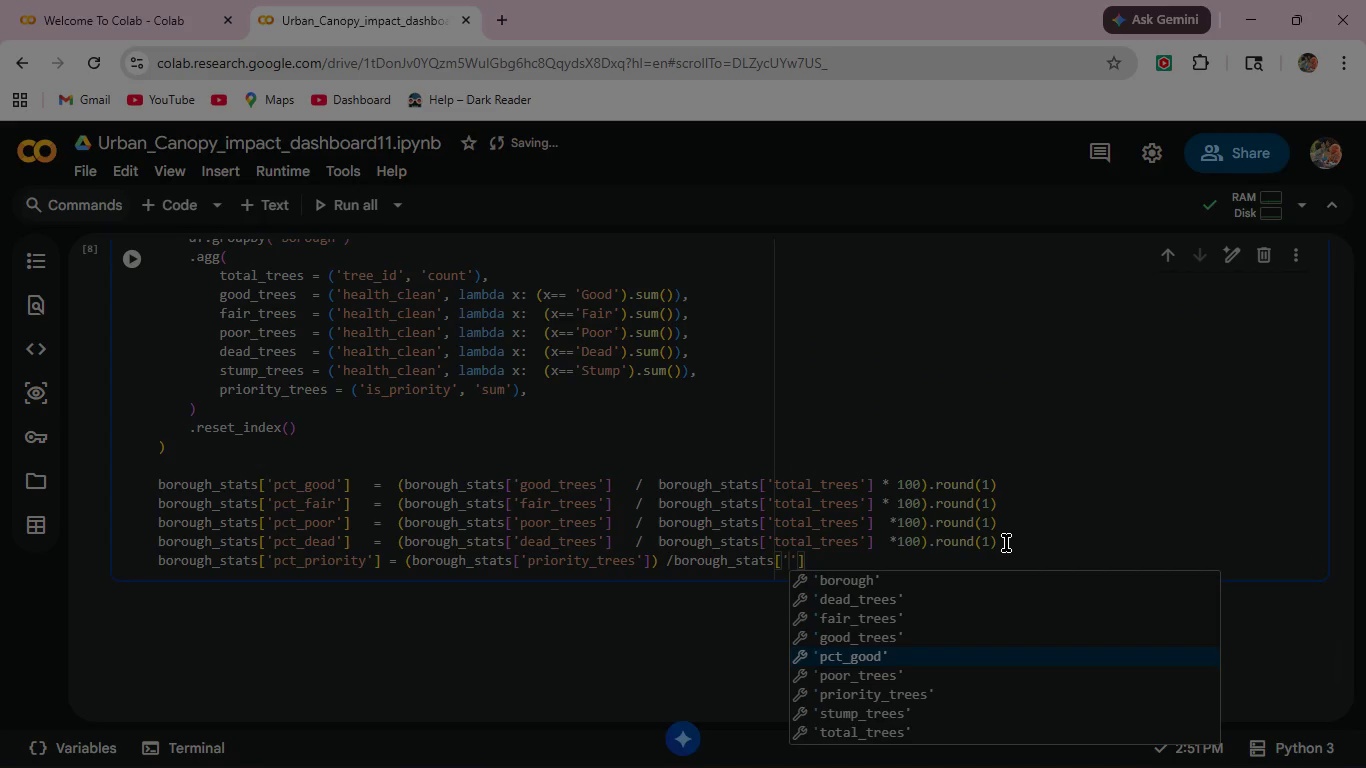 
key(ArrowDown)
 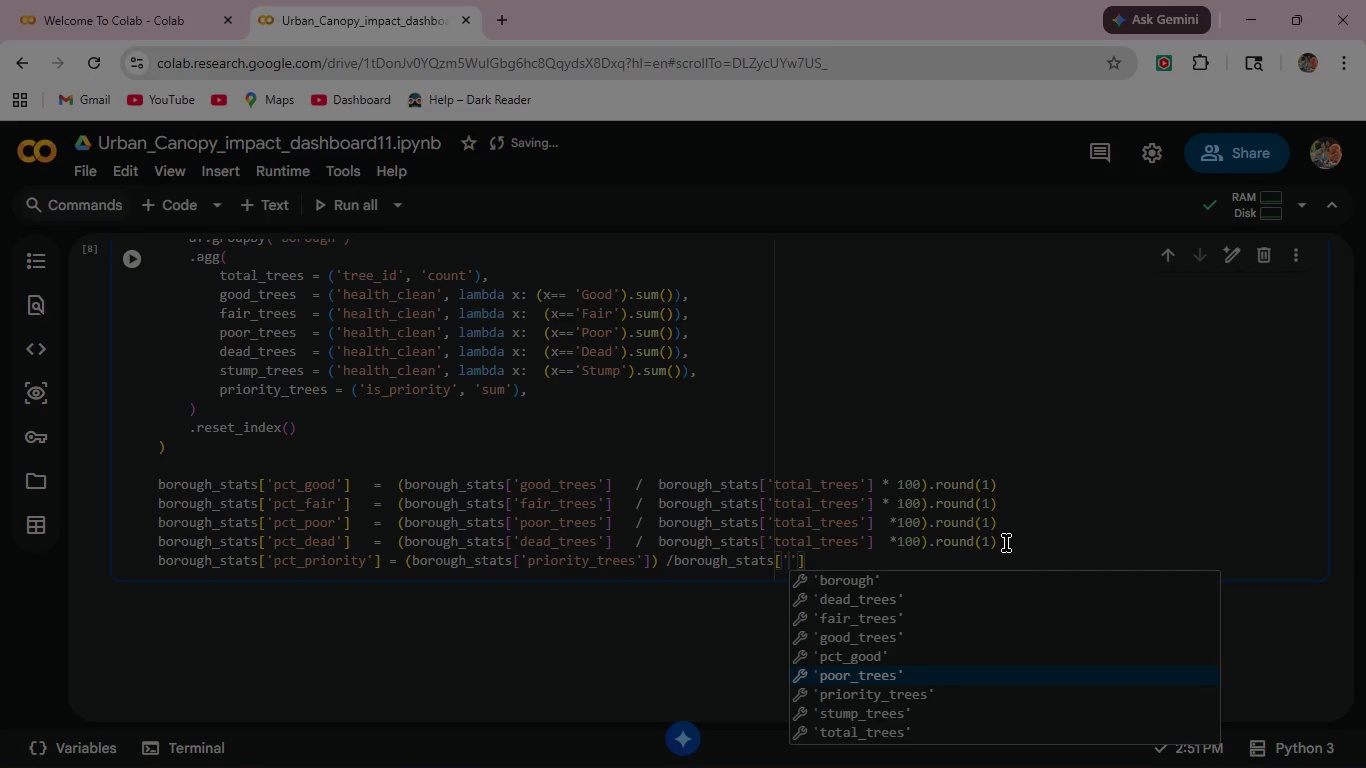 
key(ArrowDown)
 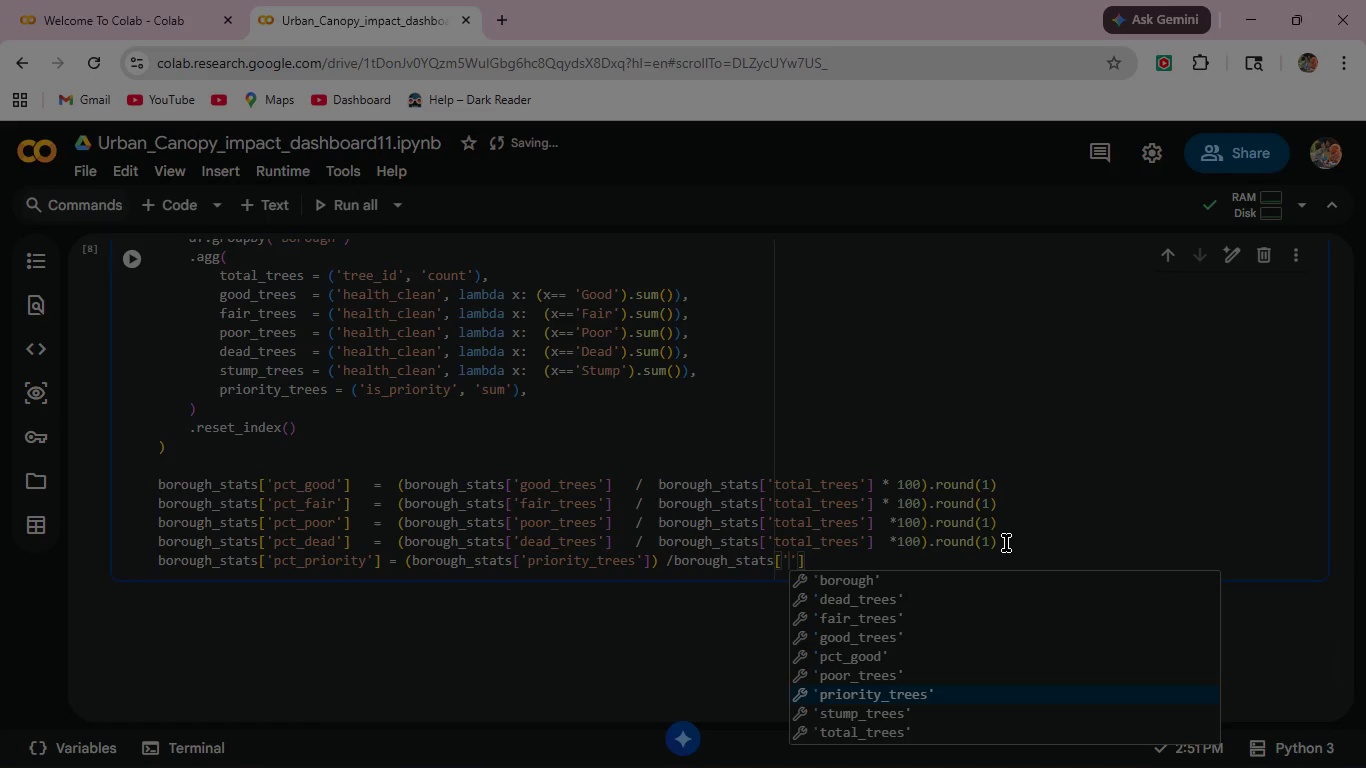 
key(ArrowDown)
 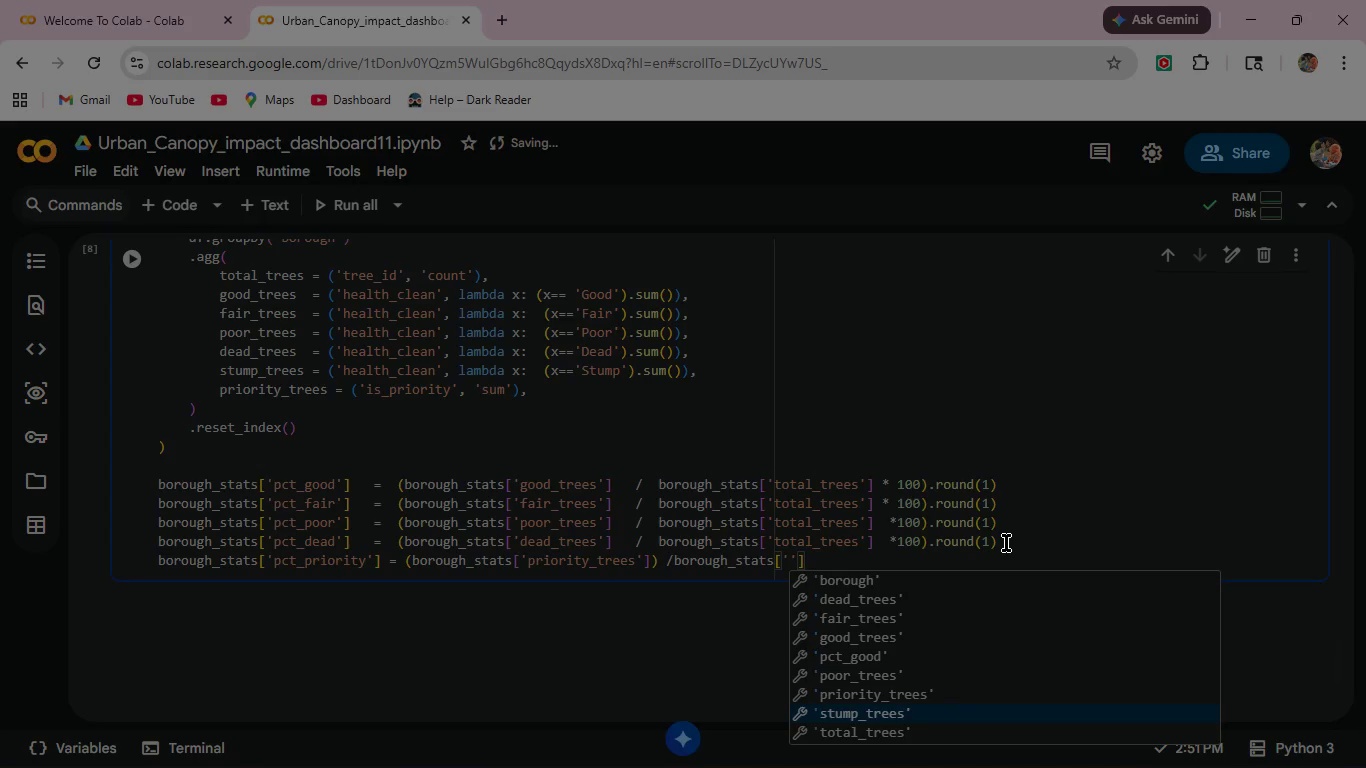 
key(ArrowDown)
 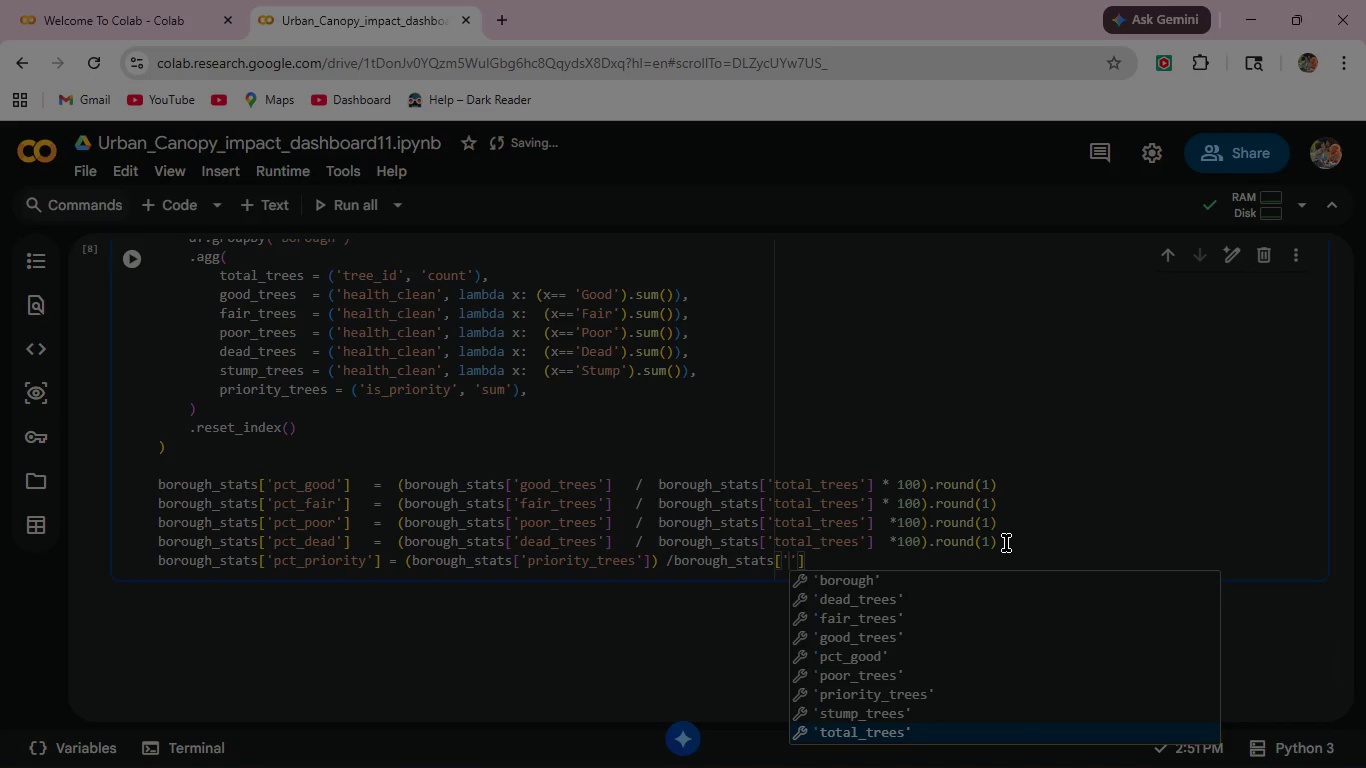 
key(Enter)
 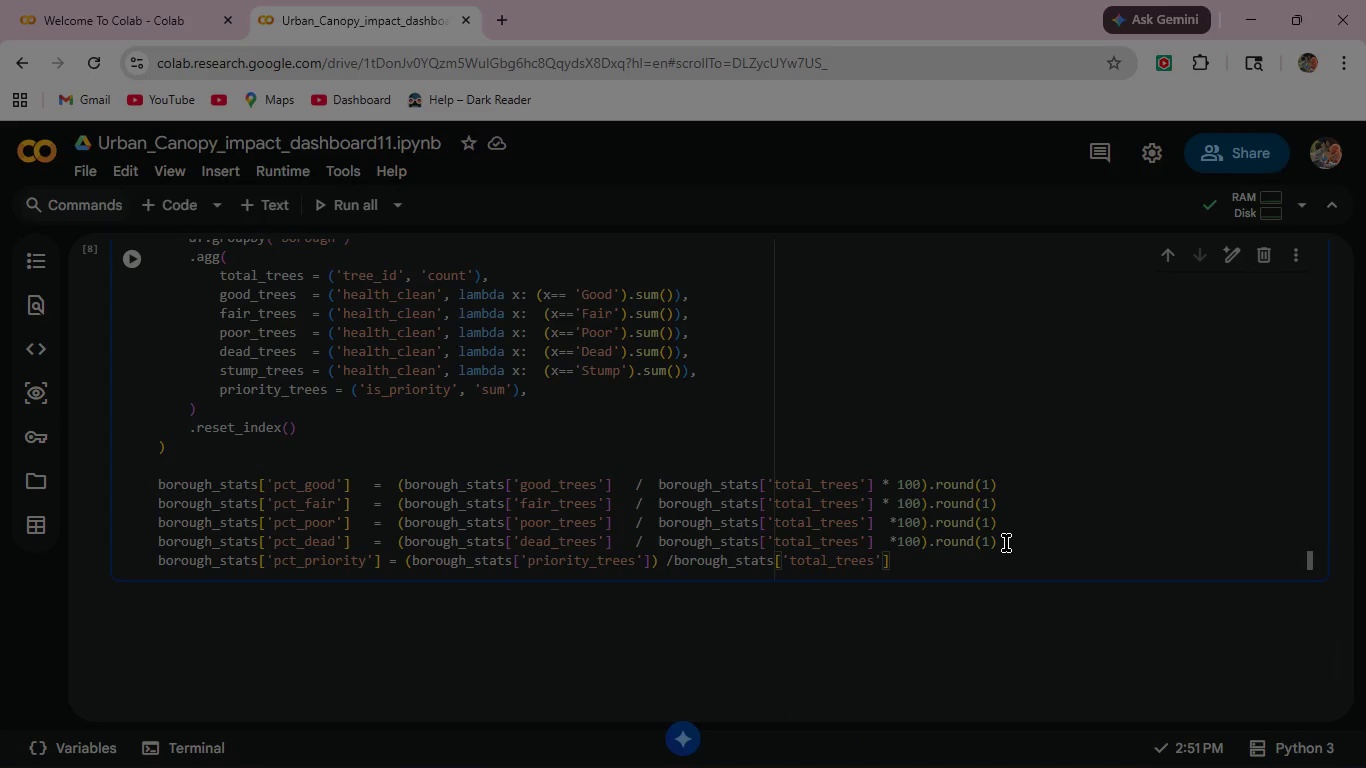 
key(ArrowRight)
 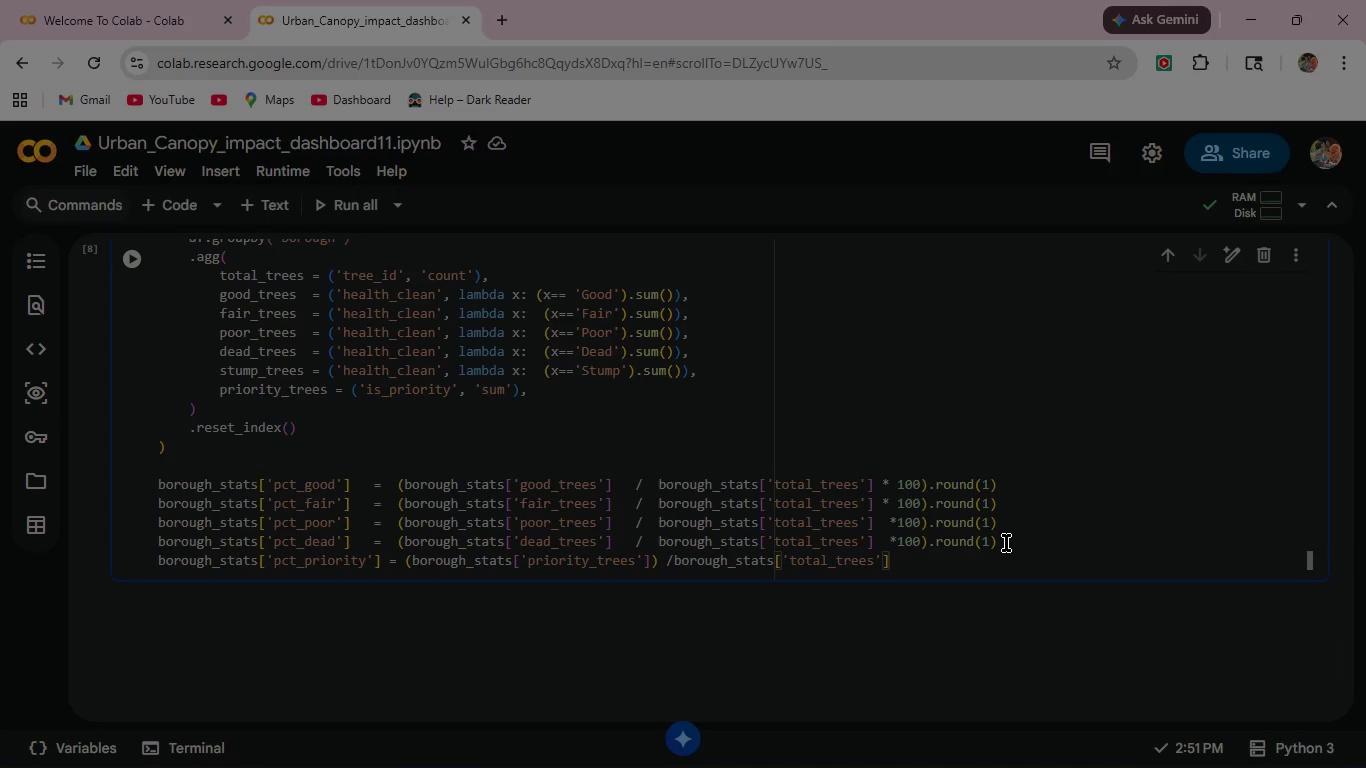 
key(ArrowRight)
 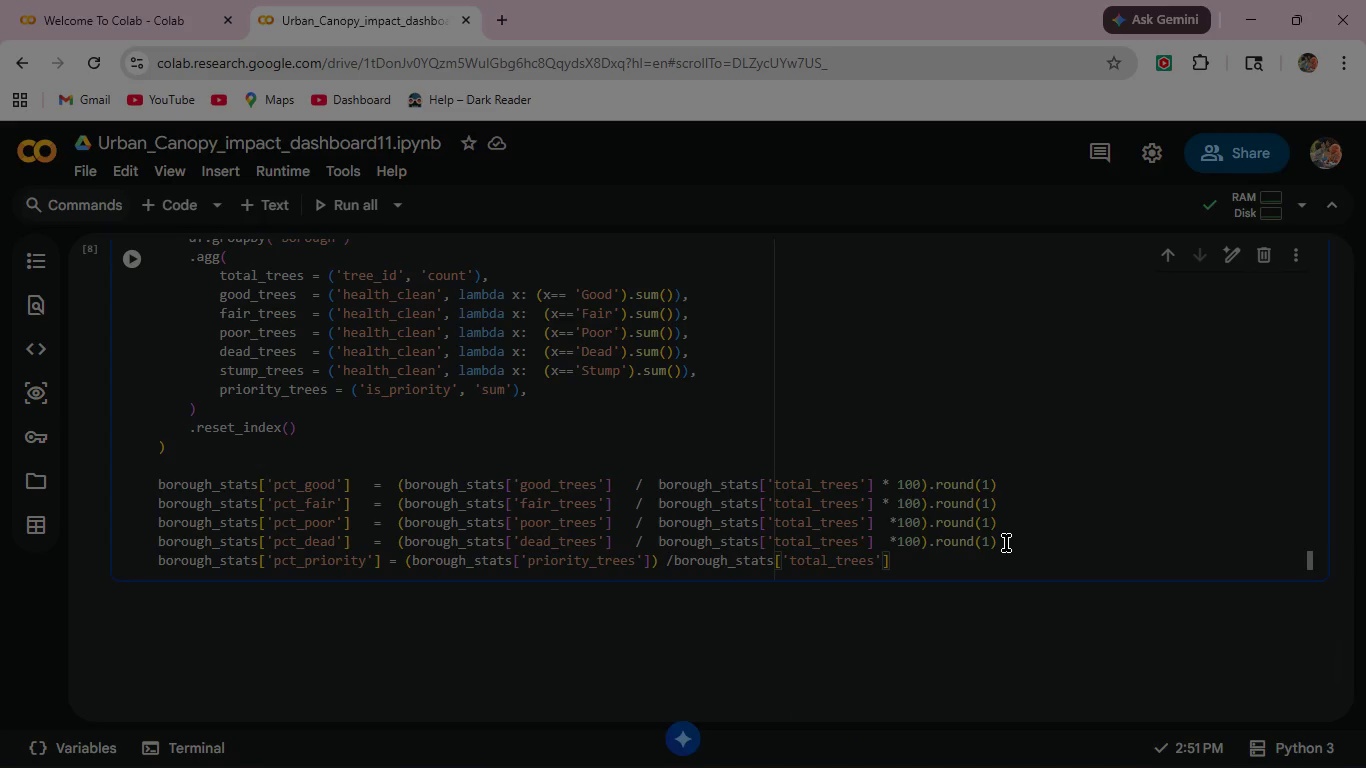 
type( *100)
 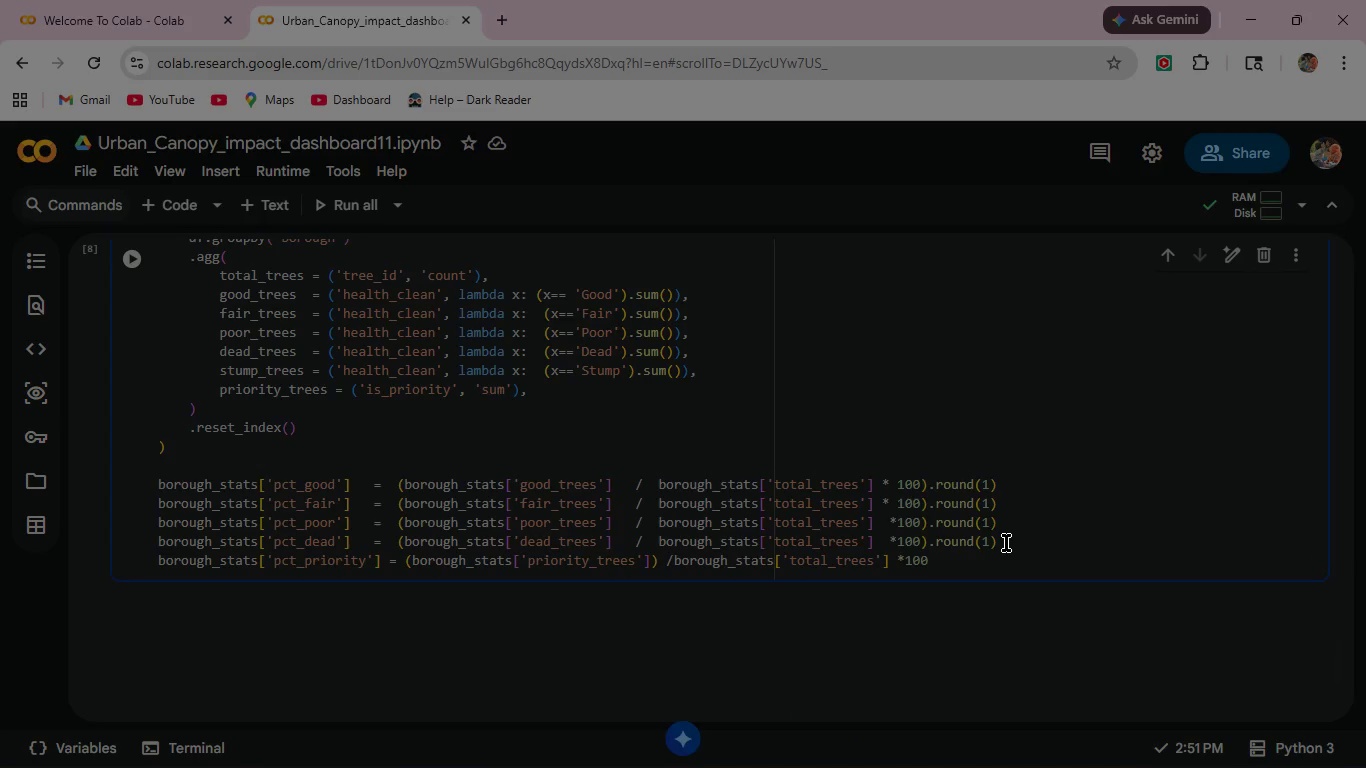 
wait(5.62)
 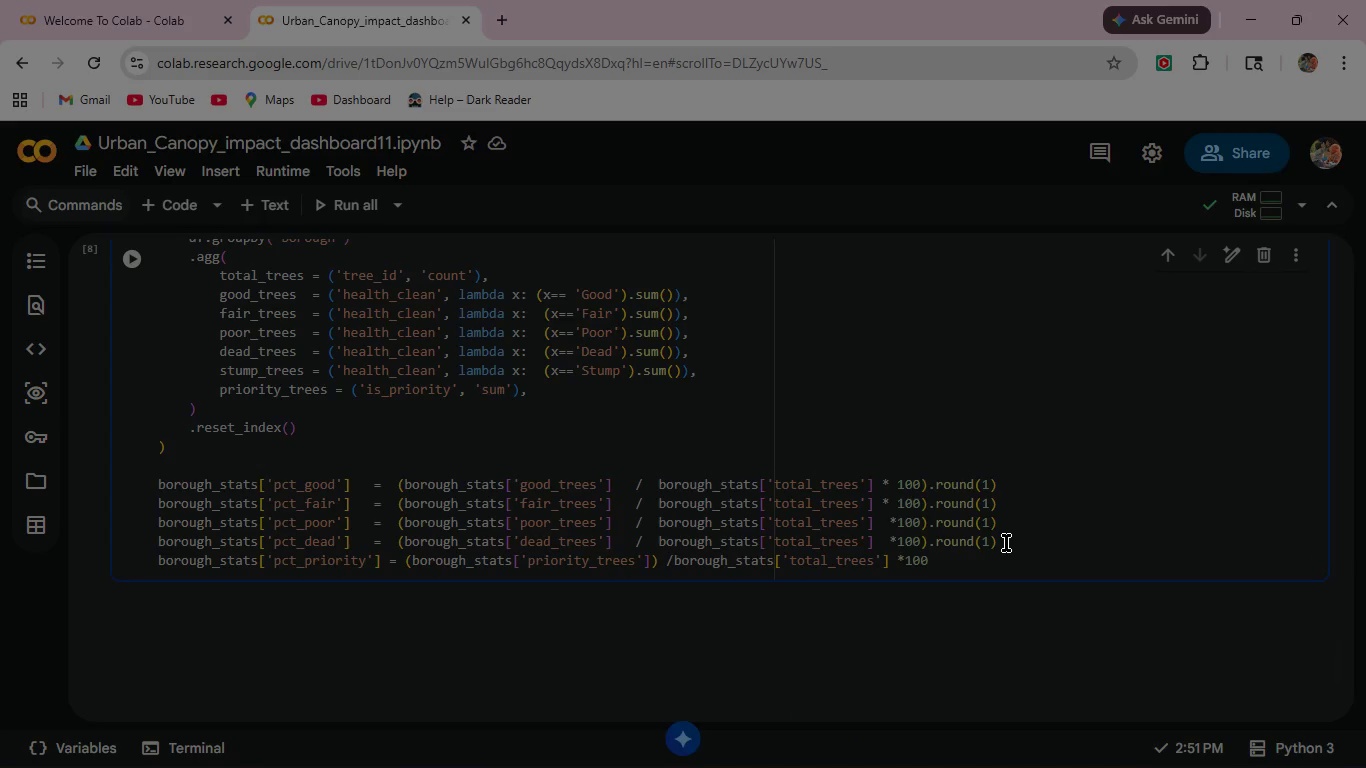 
left_click([660, 562])
 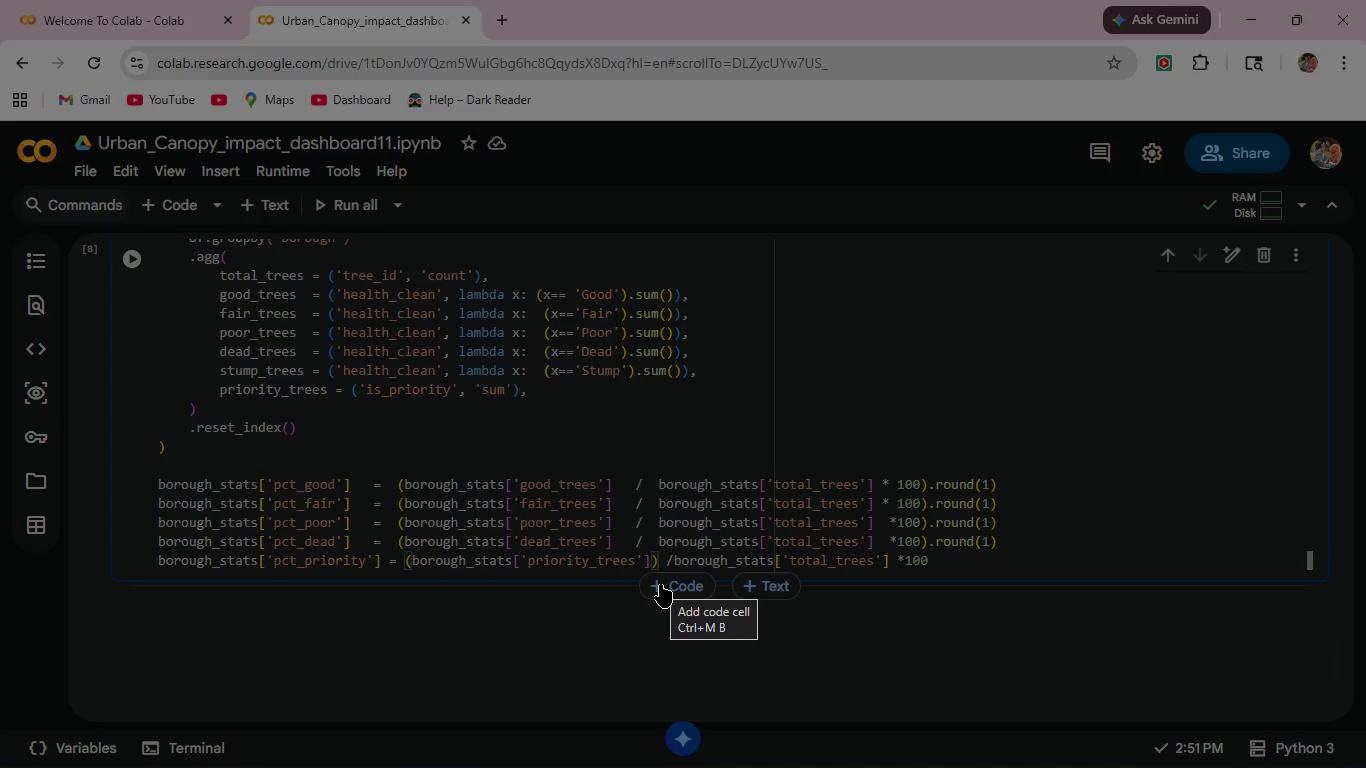 
key(Backspace)
 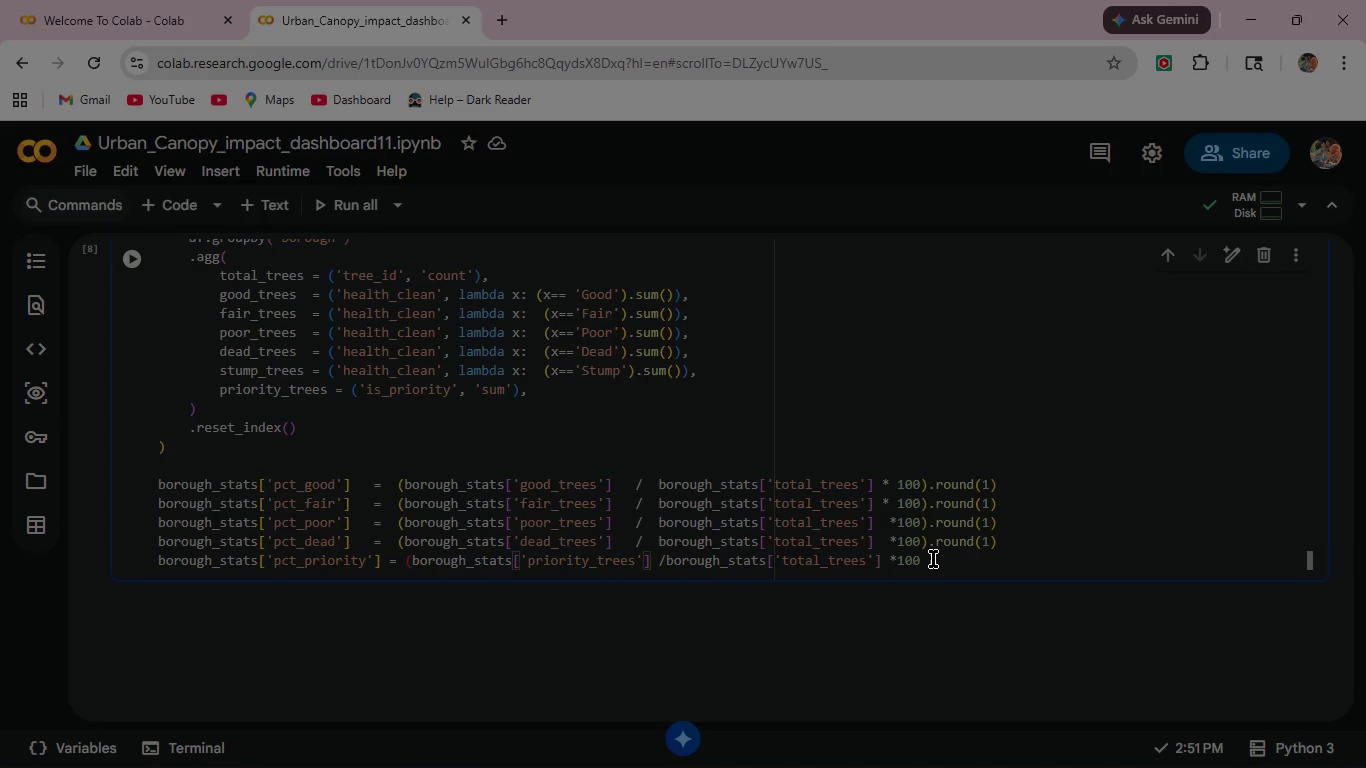 
left_click([926, 559])
 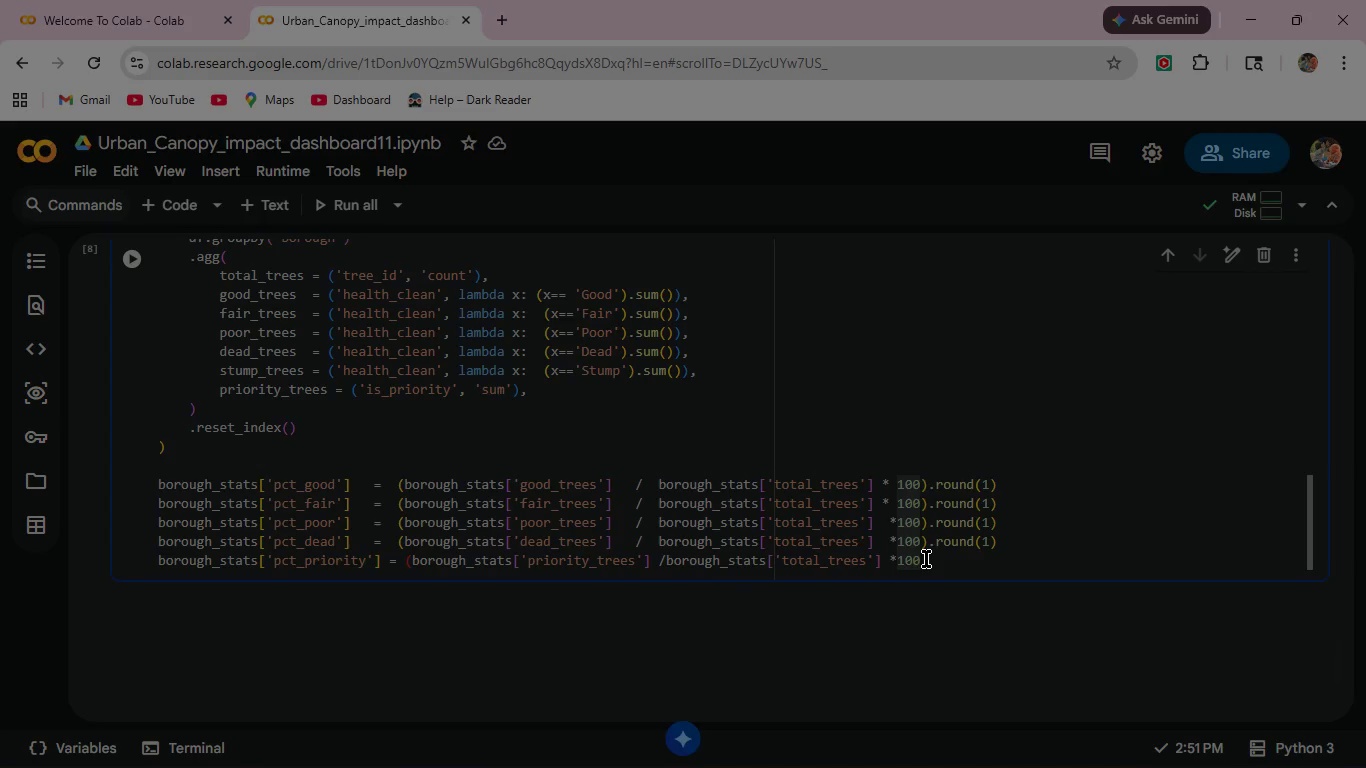 
type().round(1)
 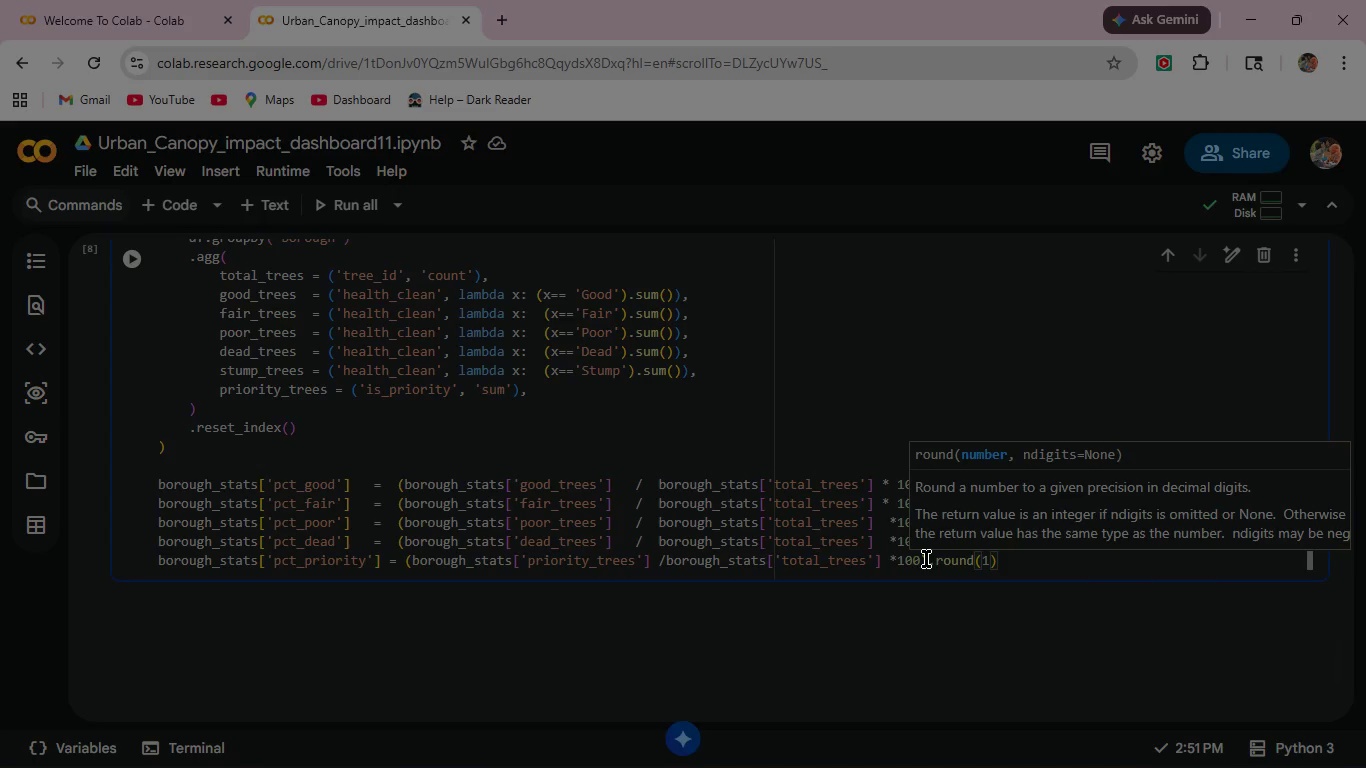 
wait(10.56)
 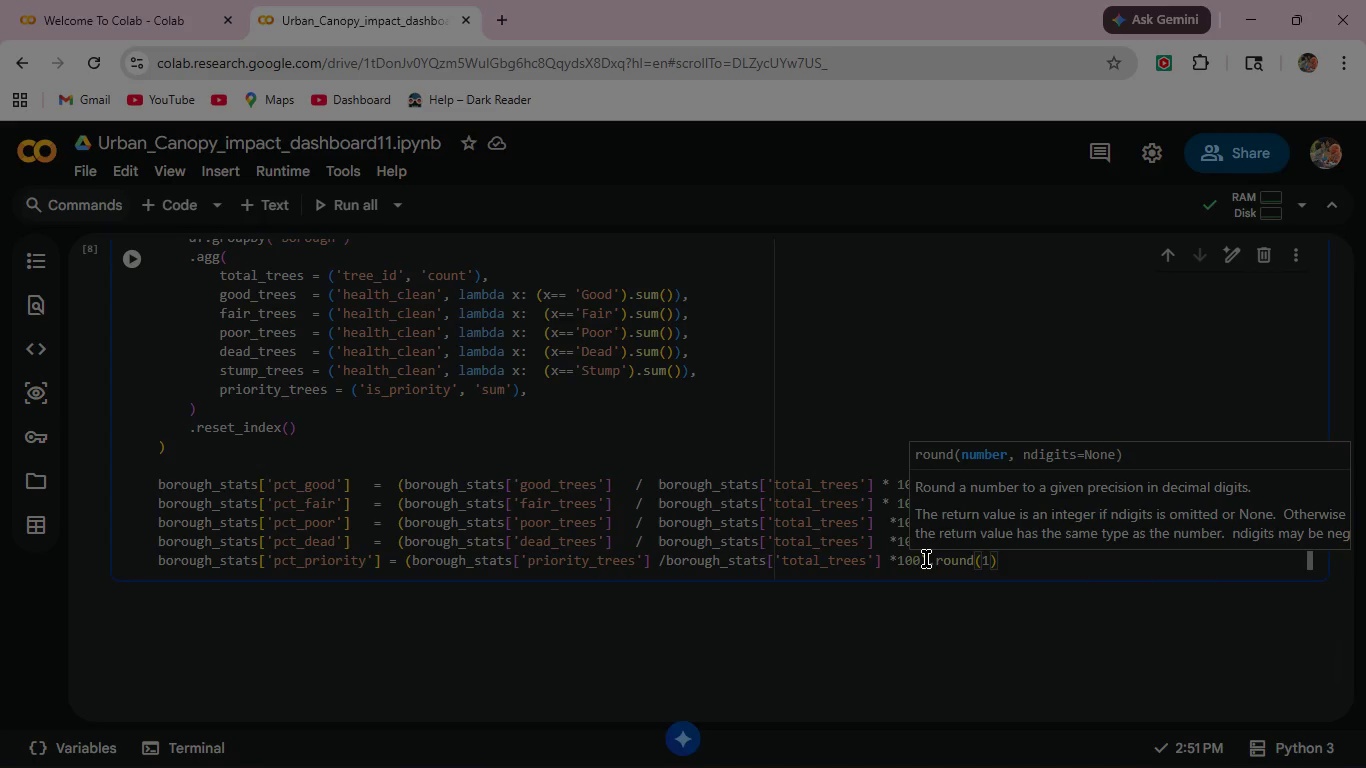 
left_click([1008, 563])
 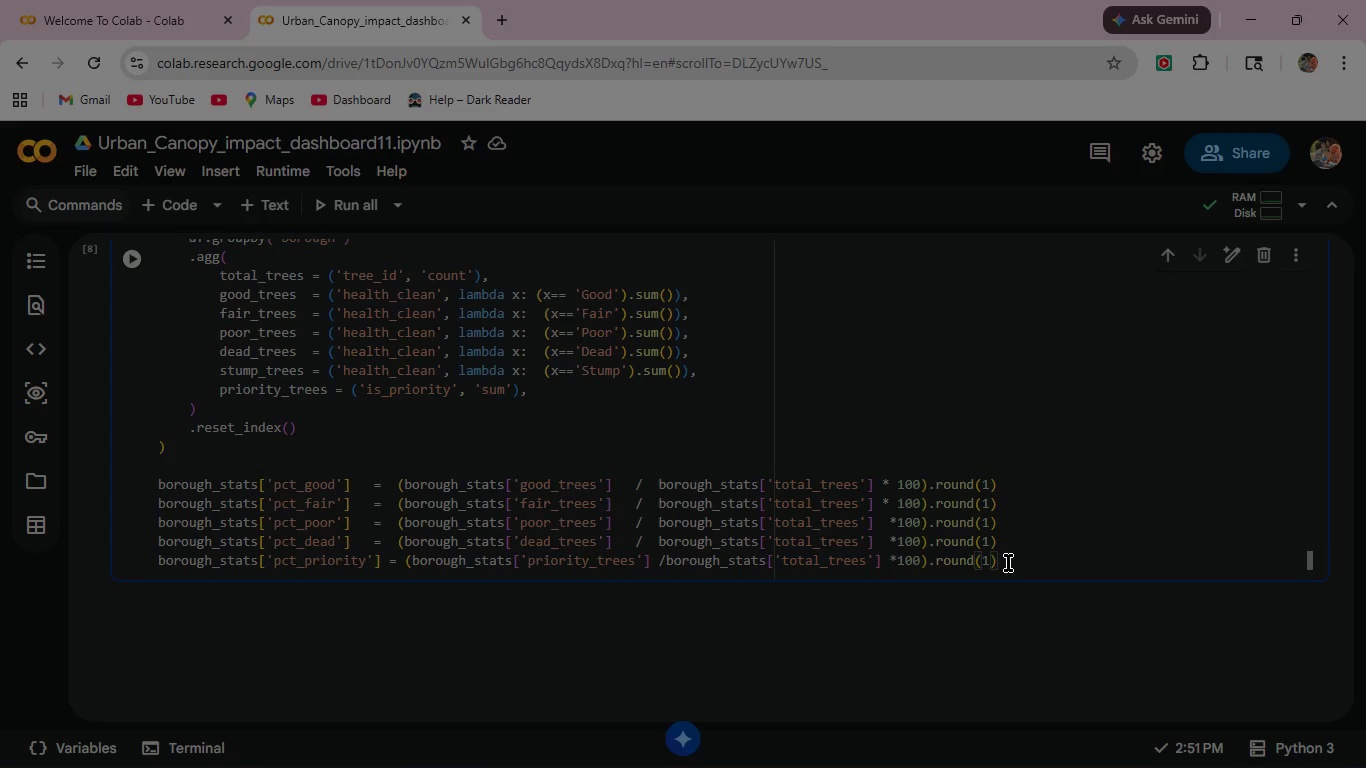 
left_click([1008, 563])
 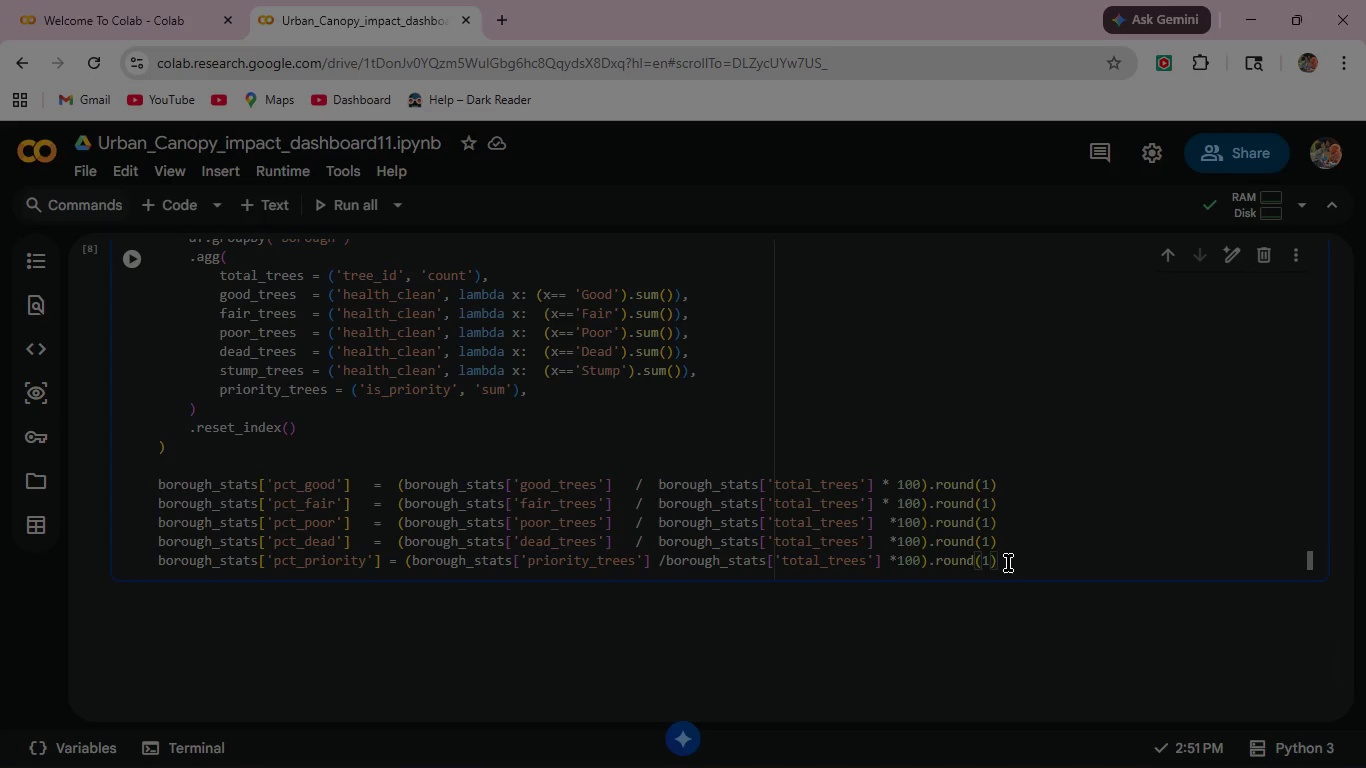 
wait(25.66)
 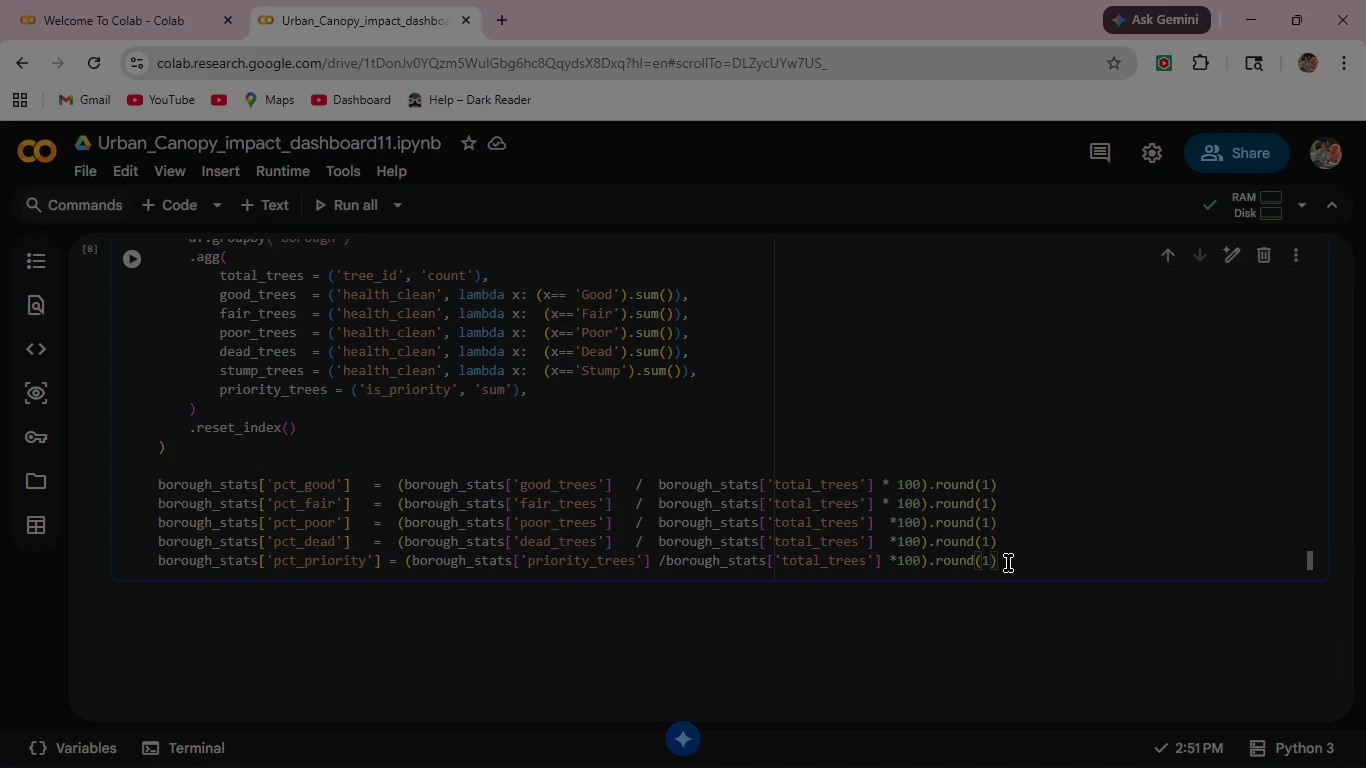 
left_click([1252, 4])